 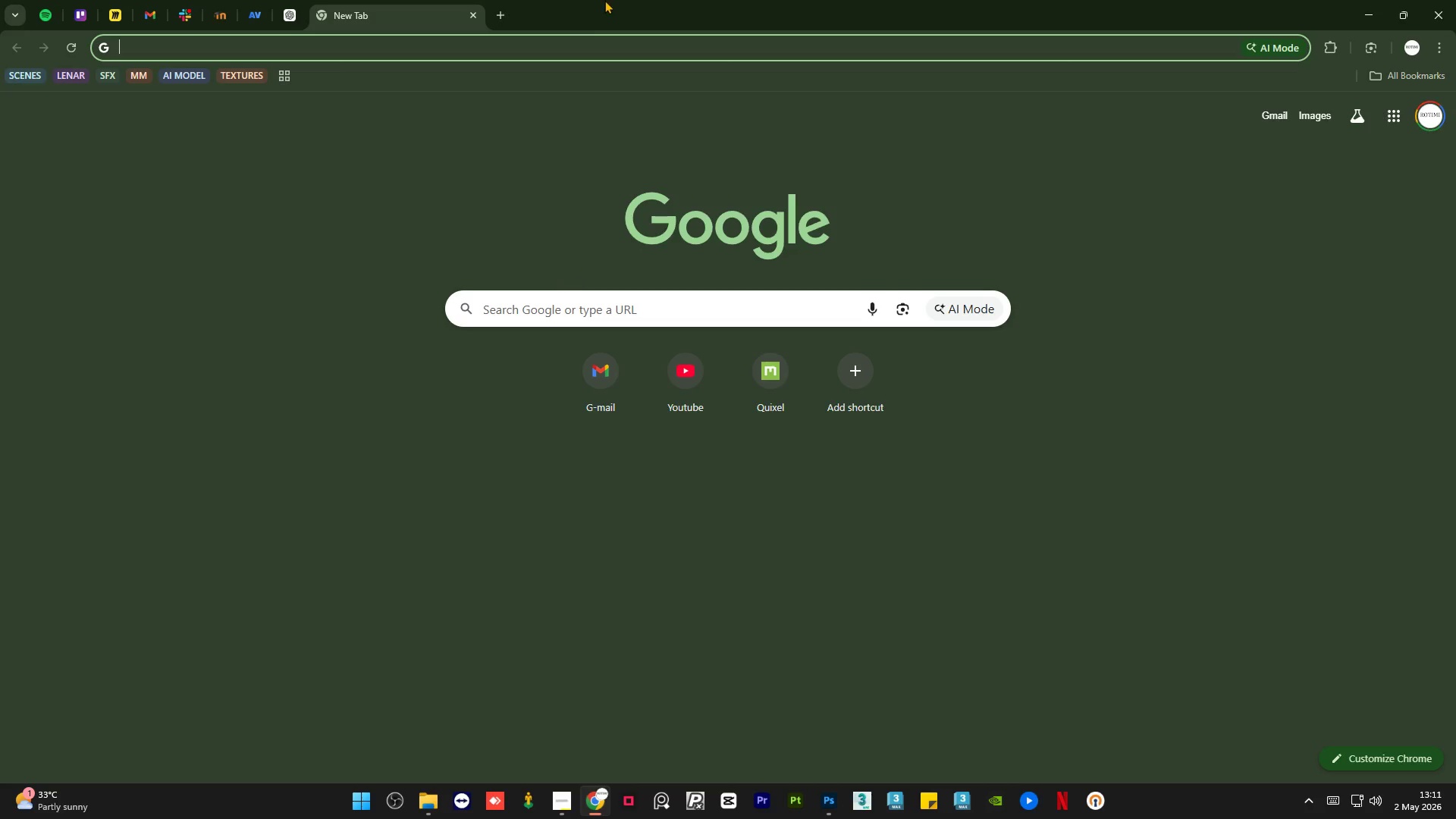 
key(Control+V)
 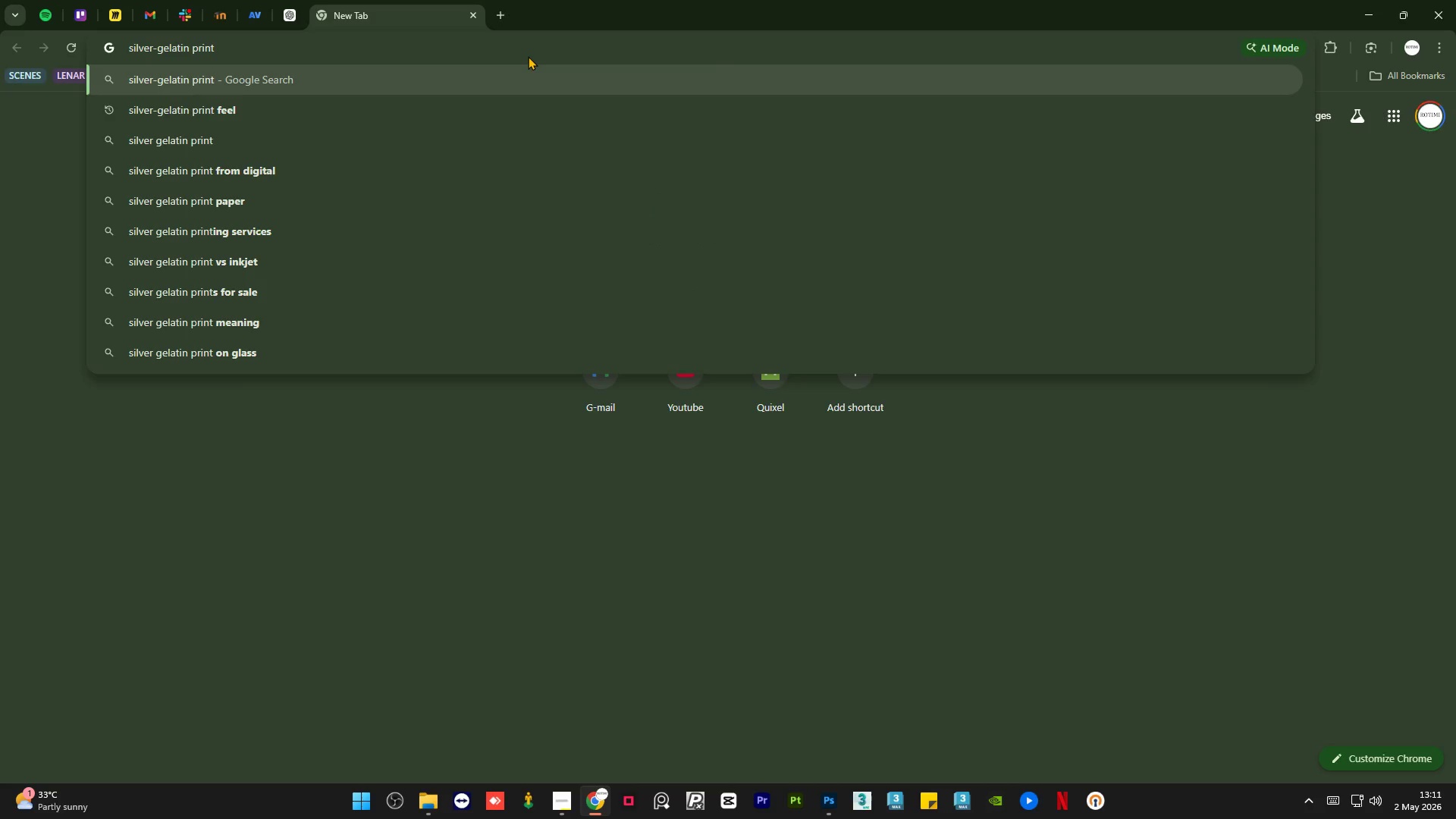 
key(Enter)
 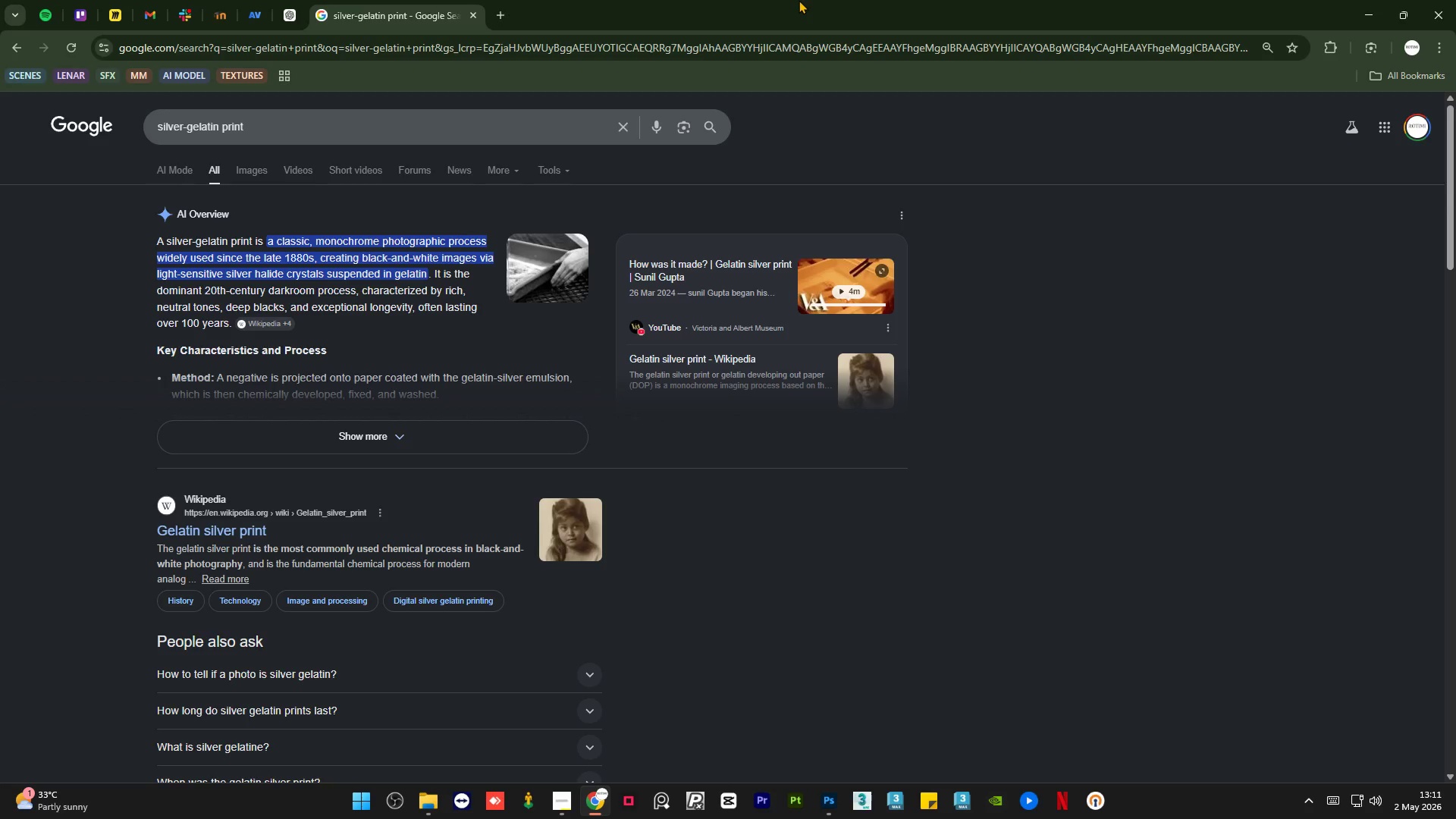 
wait(7.86)
 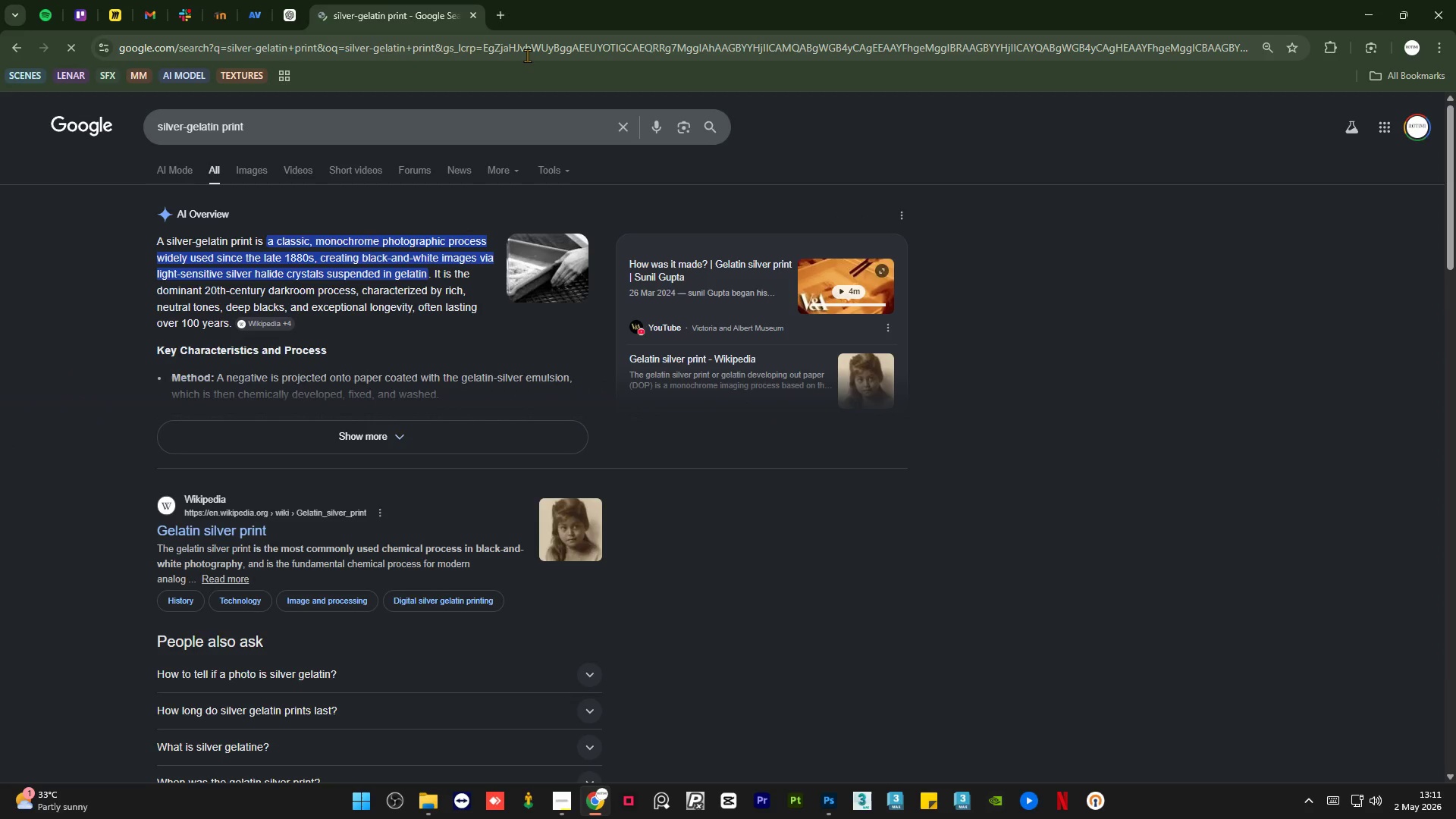 
left_click([255, 173])
 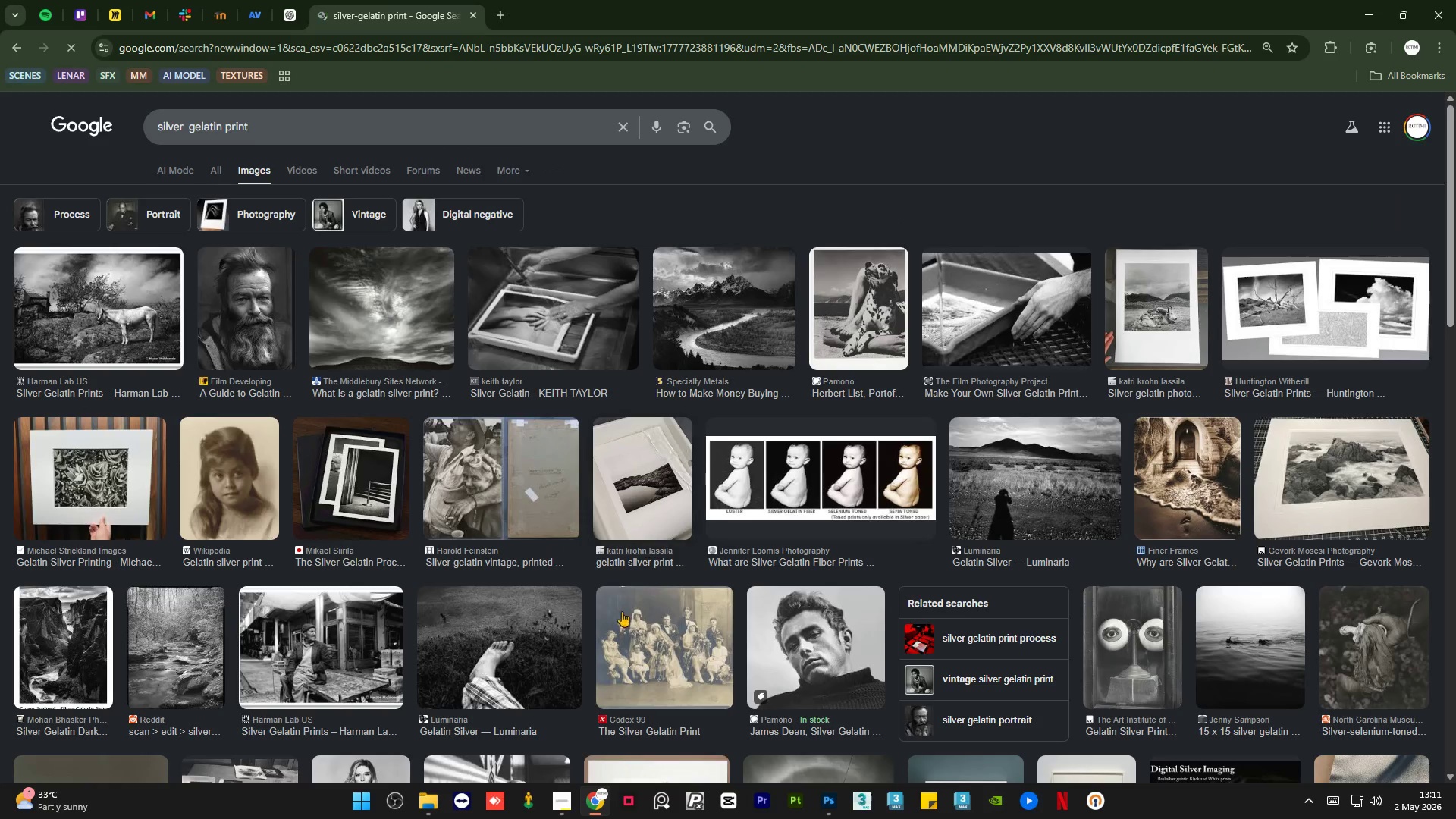 
scroll: coordinate [610, 614], scroll_direction: up, amount: 4.0
 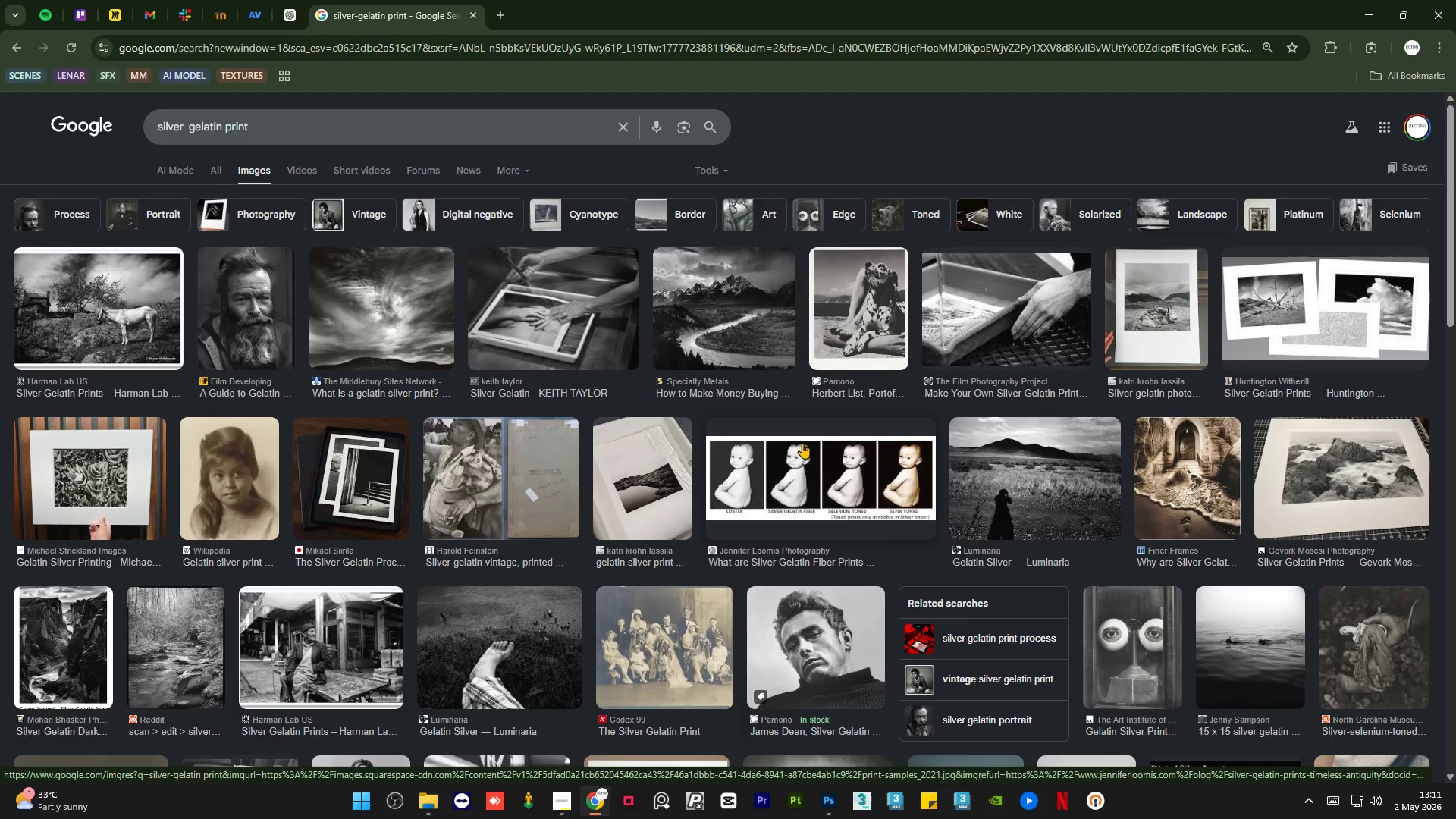 
scroll: coordinate [388, 350], scroll_direction: down, amount: 6.0
 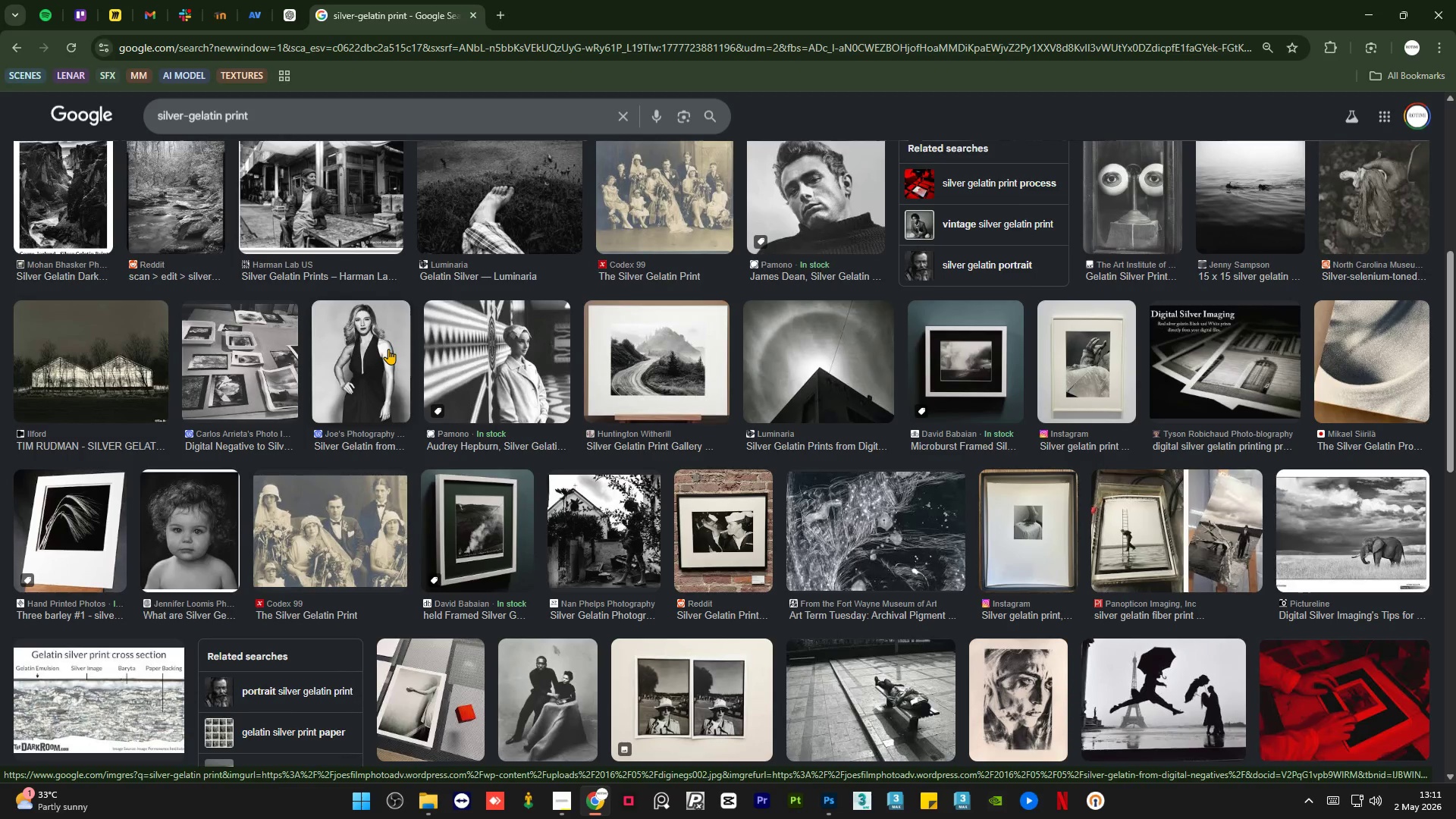 
wait(5.04)
 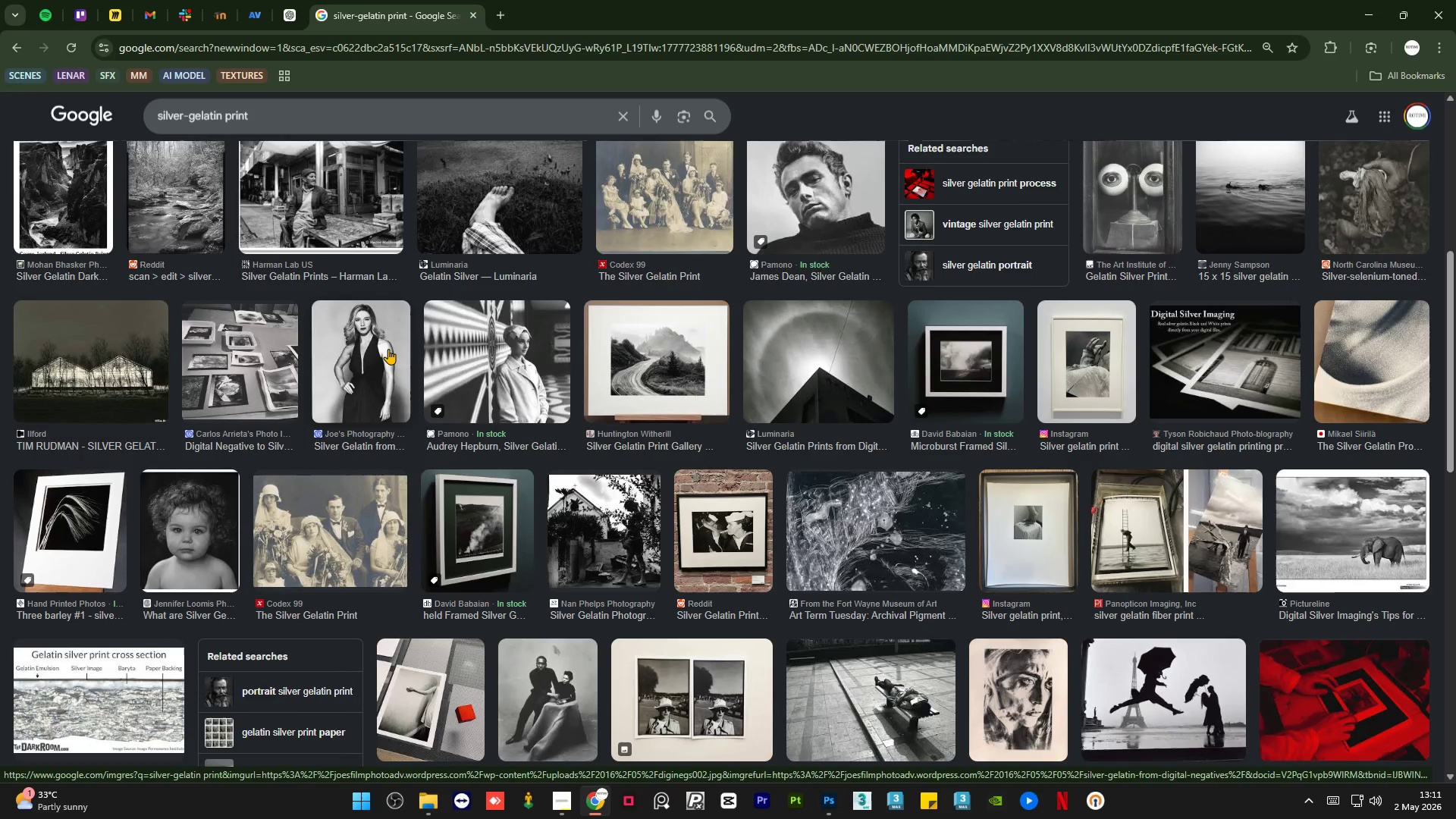 
scroll: coordinate [388, 359], scroll_direction: down, amount: 4.0
 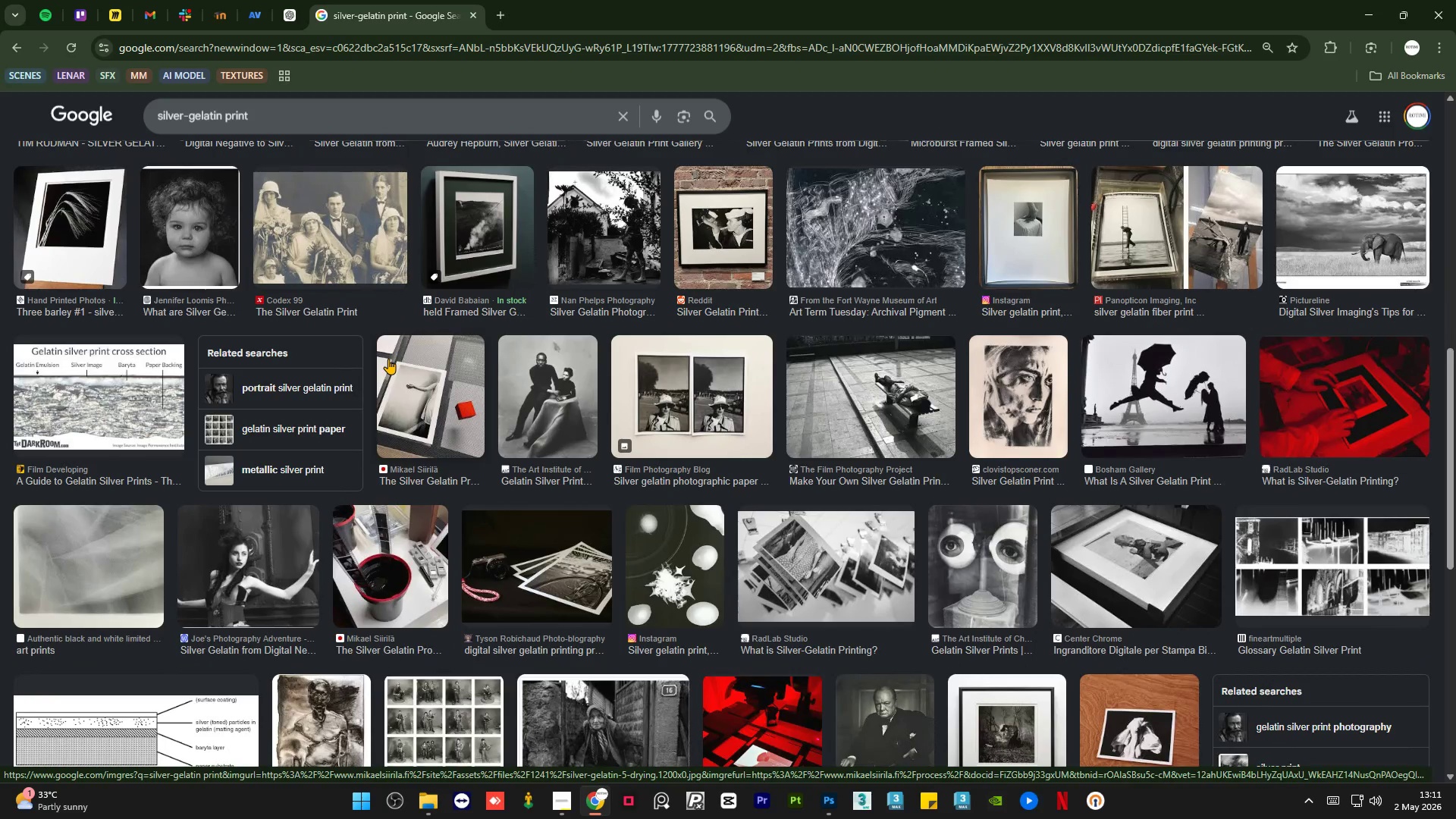 
scroll: coordinate [388, 359], scroll_direction: up, amount: 14.0
 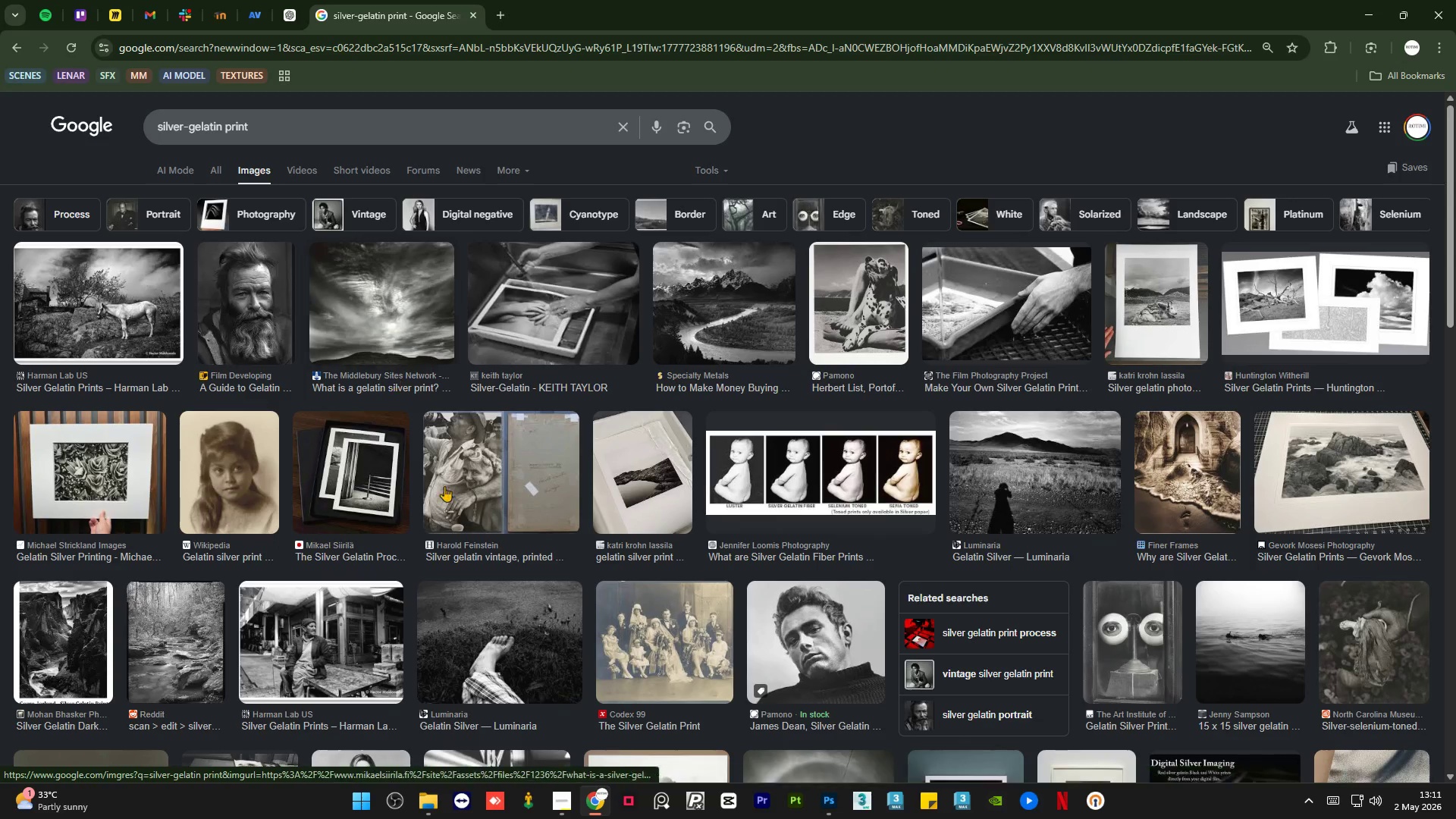 
mouse_move([664, 798])
 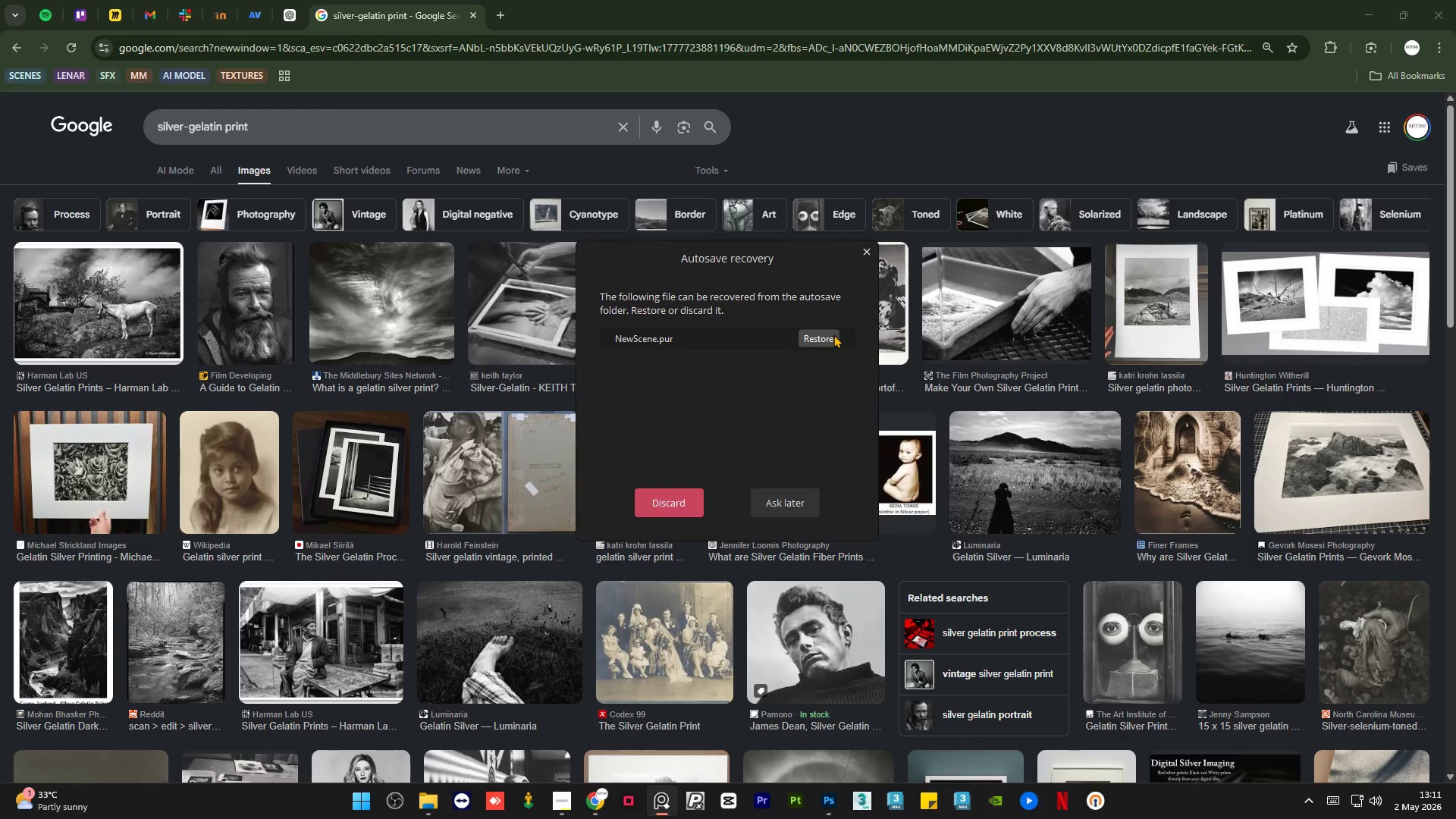 
left_click([833, 334])
 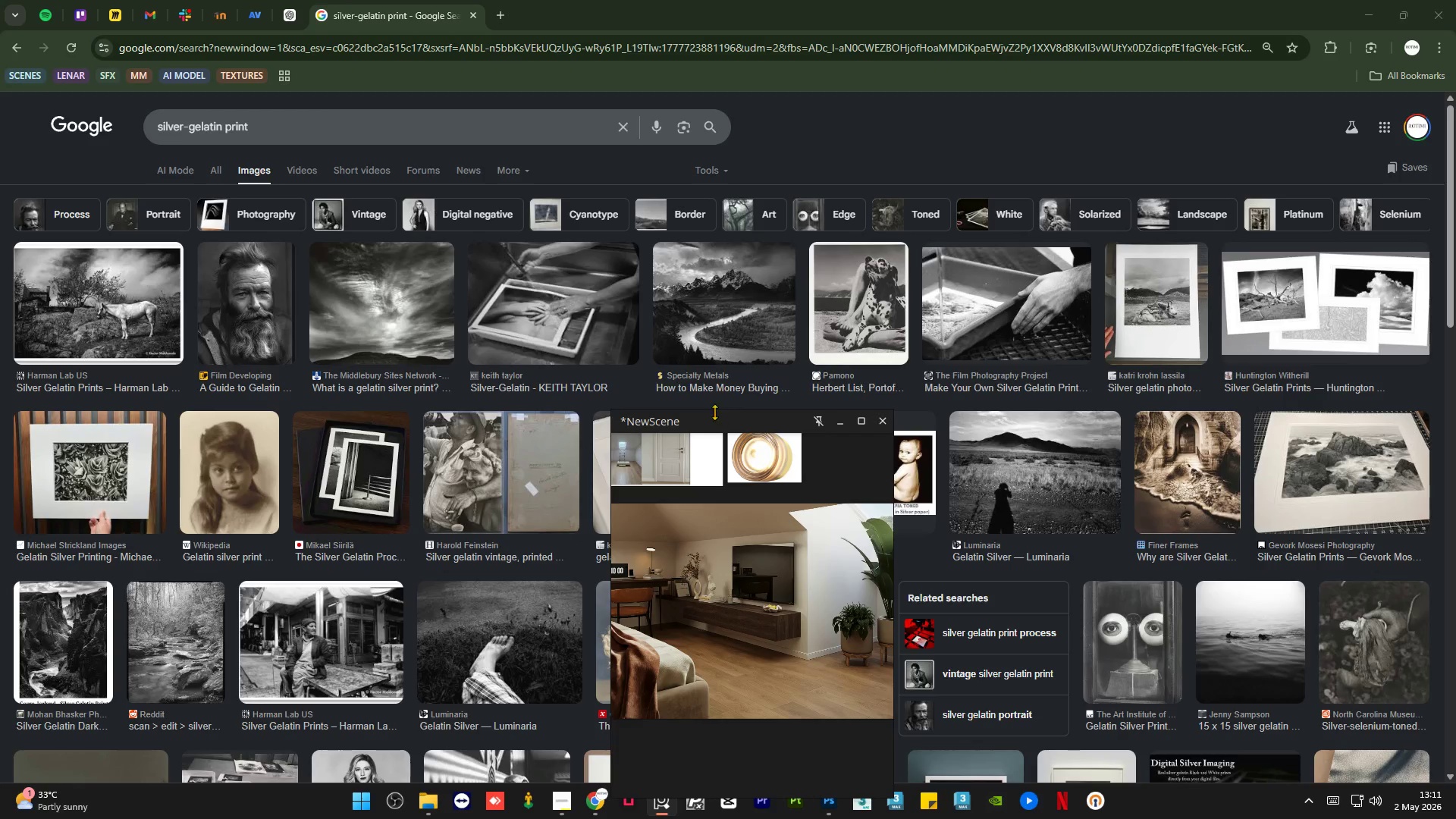 
left_click_drag(start_coordinate=[711, 416], to_coordinate=[960, 252])
 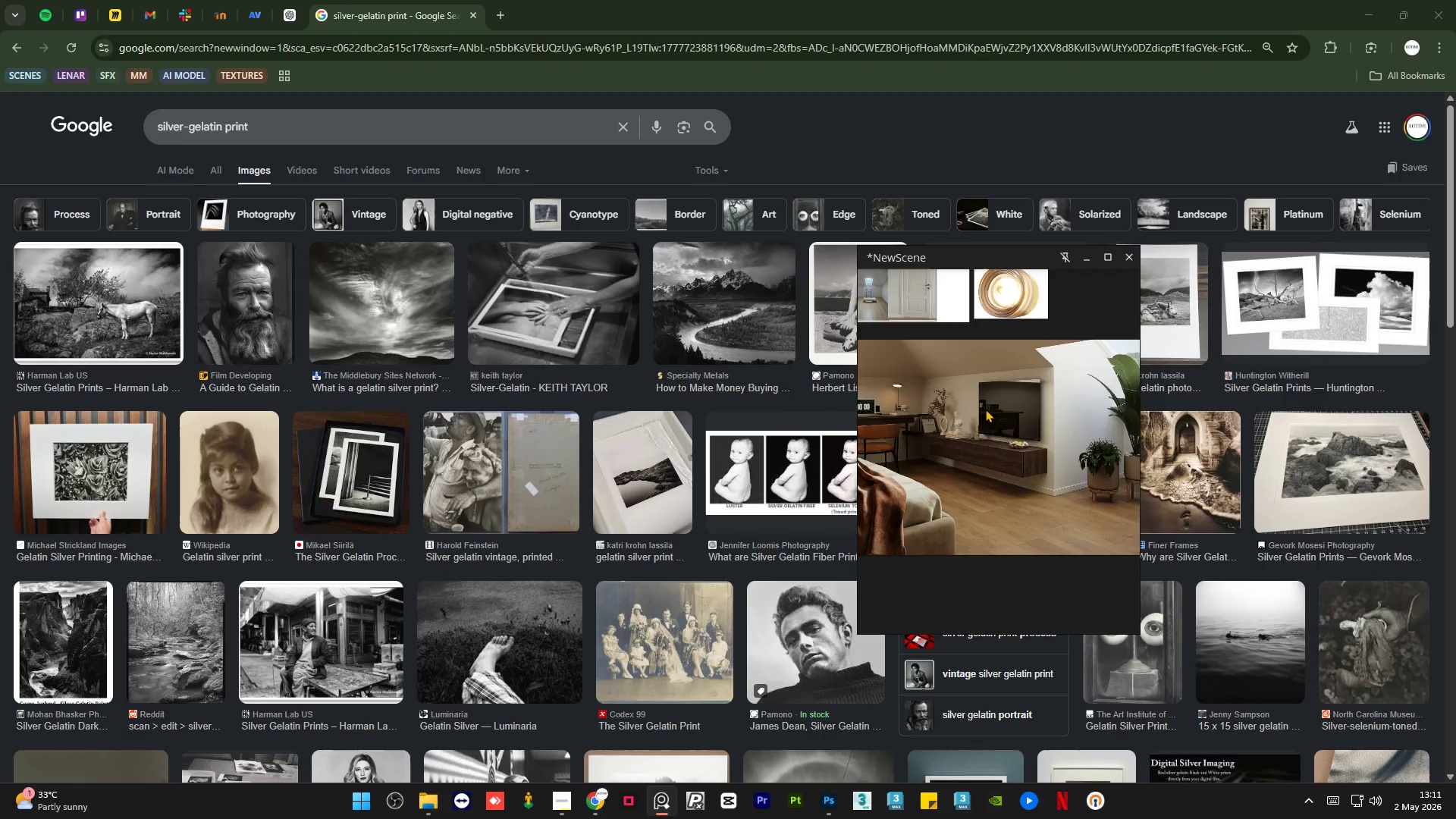 
scroll: coordinate [1028, 318], scroll_direction: down, amount: 7.0
 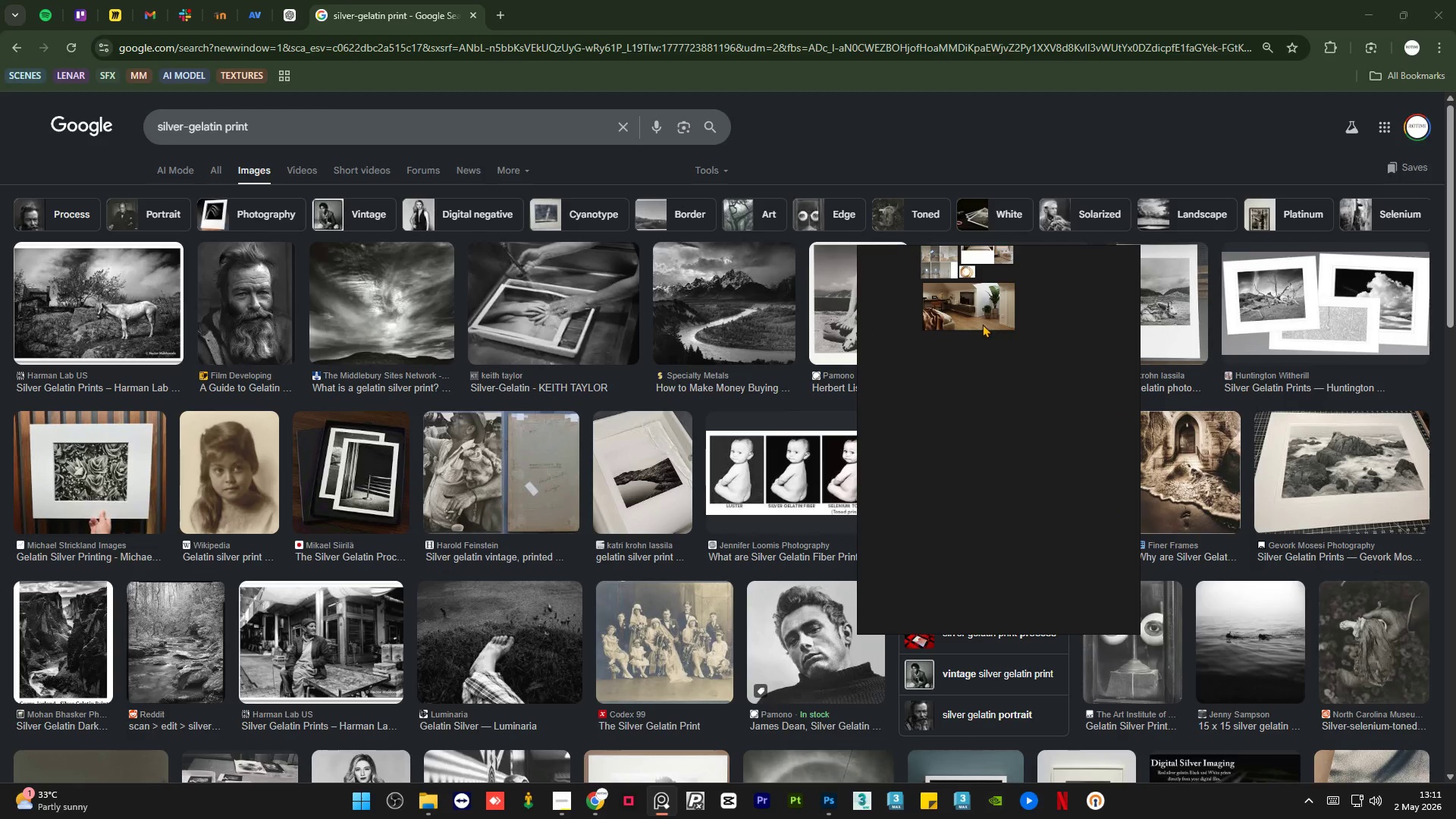 
scroll: coordinate [964, 314], scroll_direction: up, amount: 1.0
 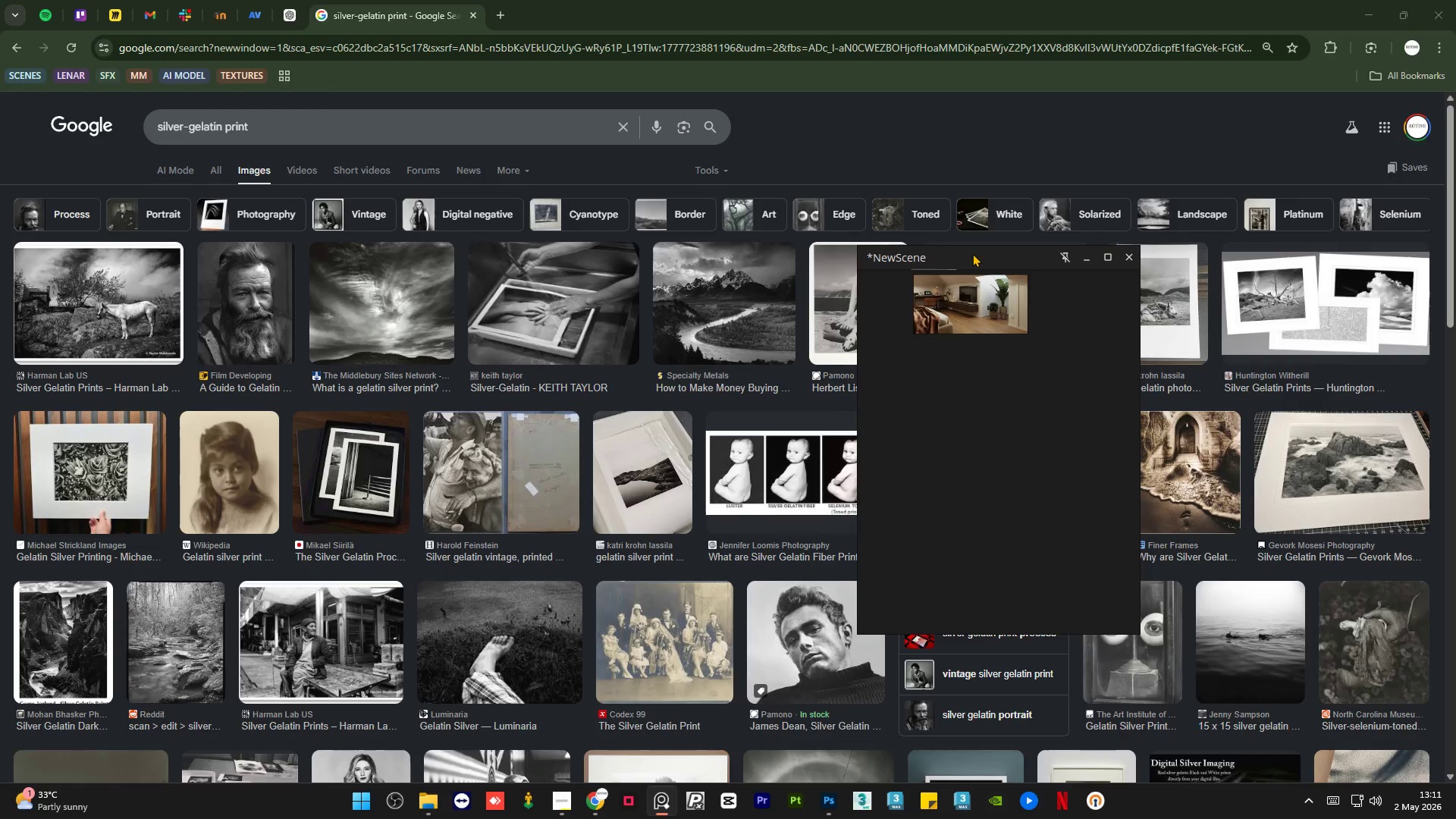 
left_click_drag(start_coordinate=[971, 256], to_coordinate=[544, 411])
 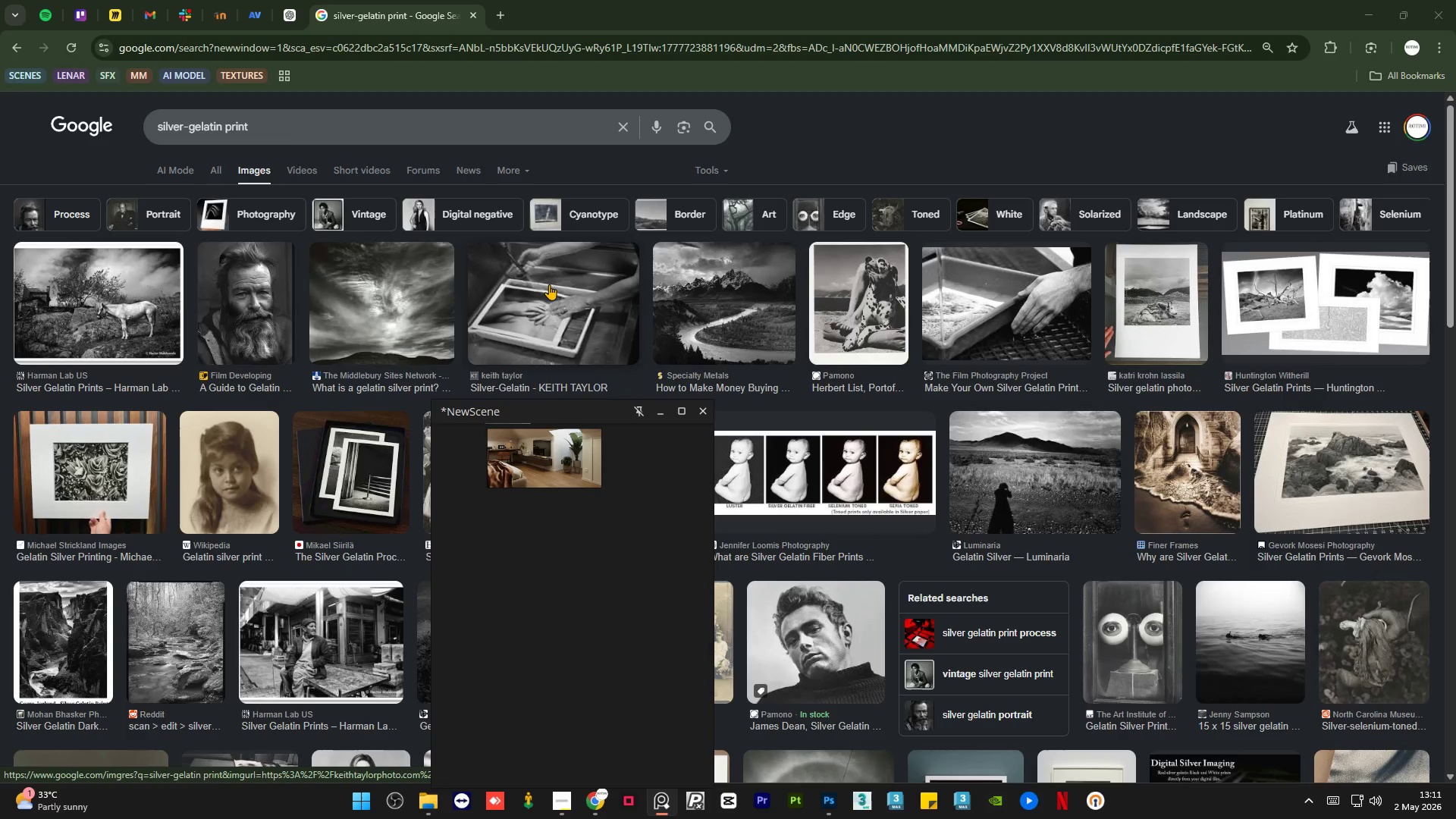 
left_click([549, 284])
 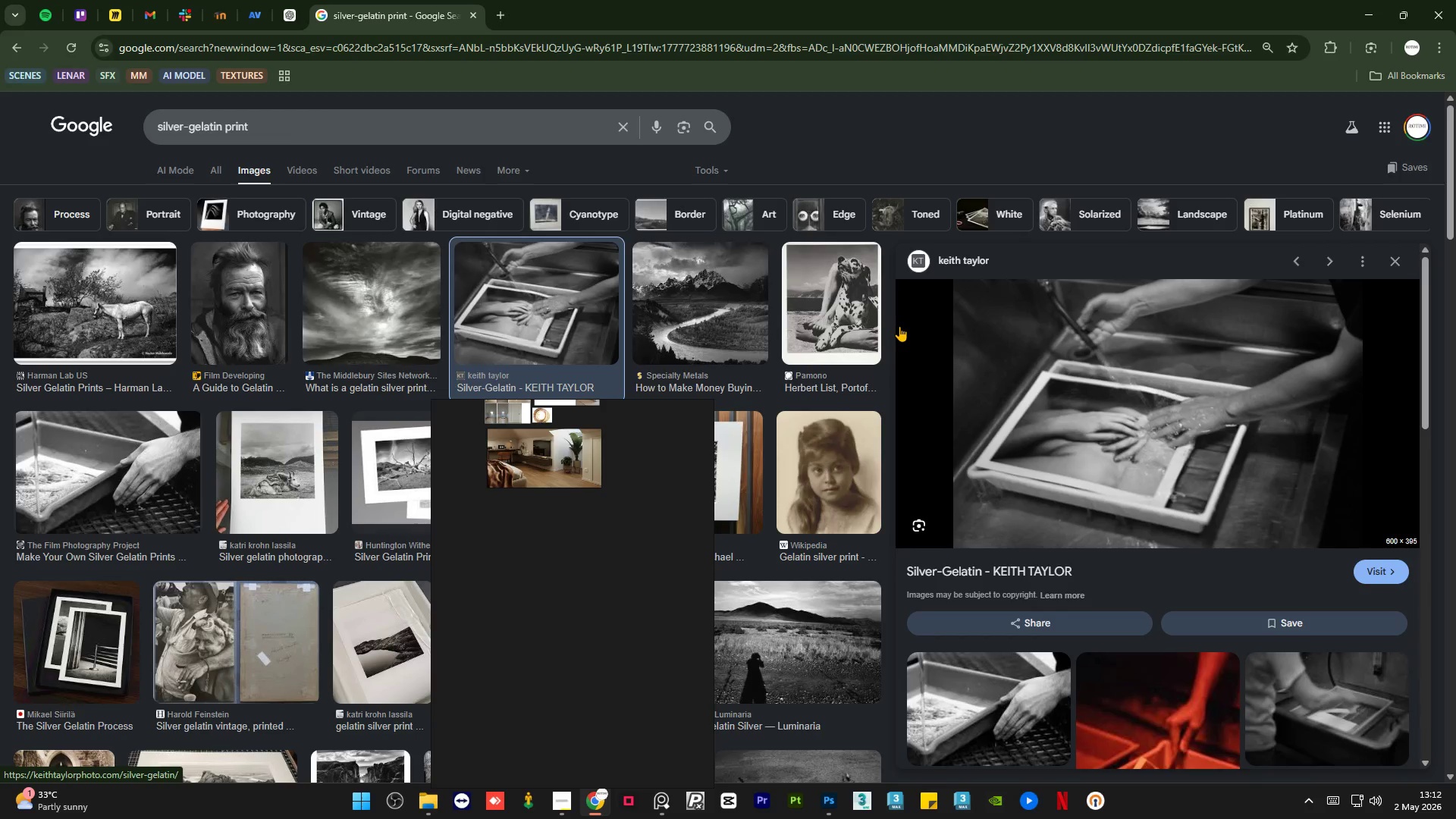 
wait(14.36)
 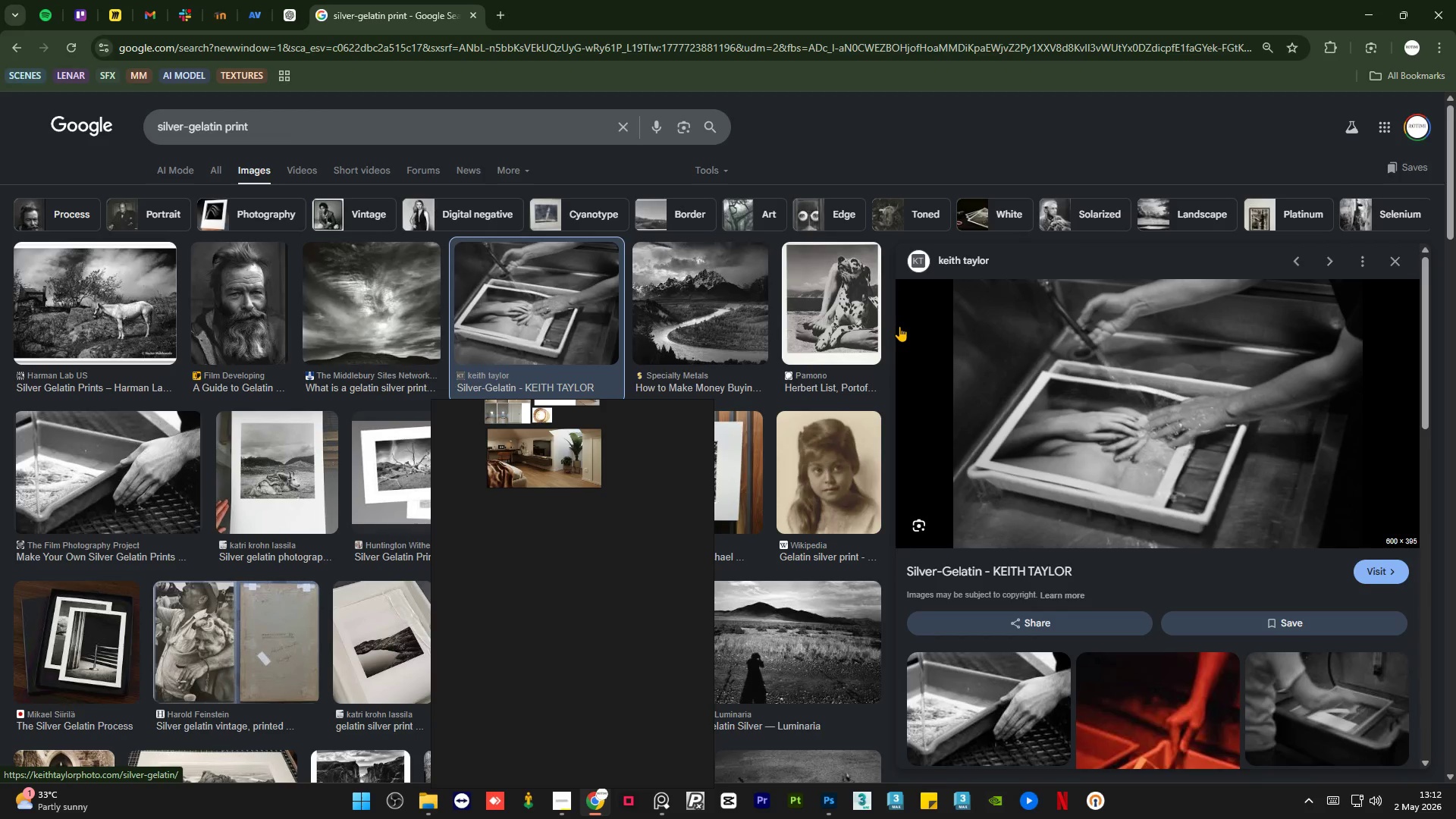 
key(NumpadMultiply)
 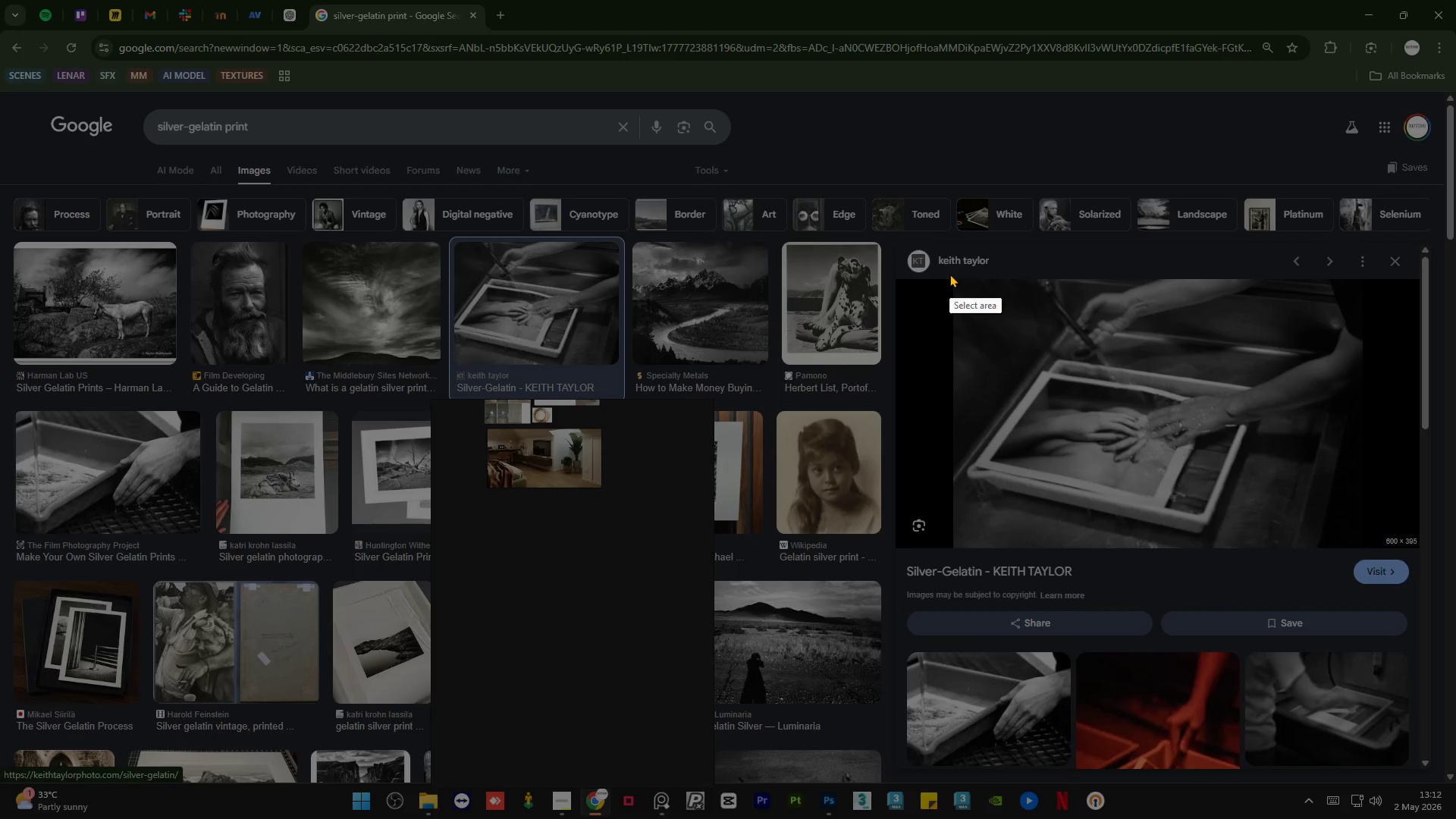 
left_click_drag(start_coordinate=[949, 274], to_coordinate=[1370, 553])
 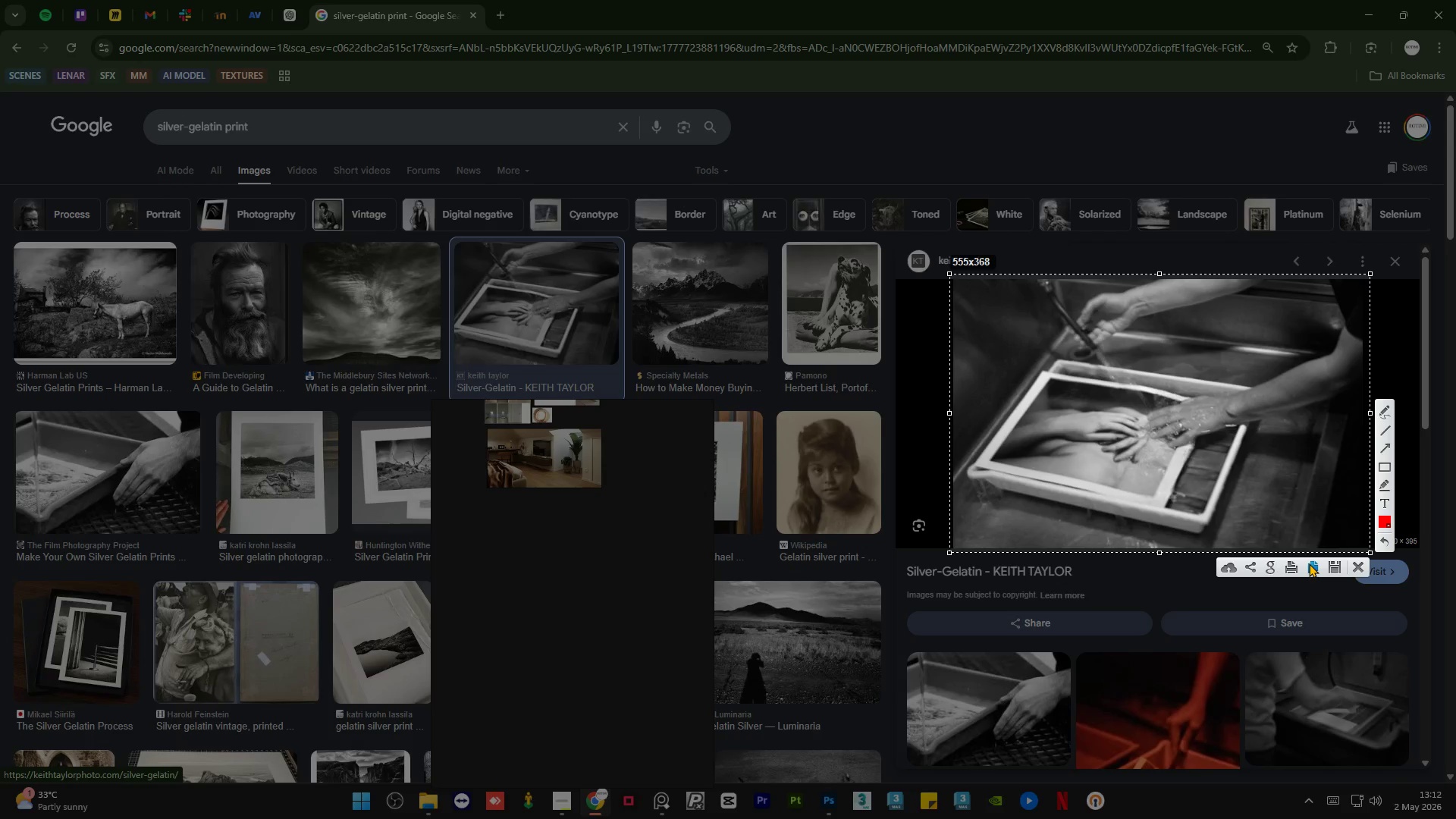 
left_click([1309, 563])
 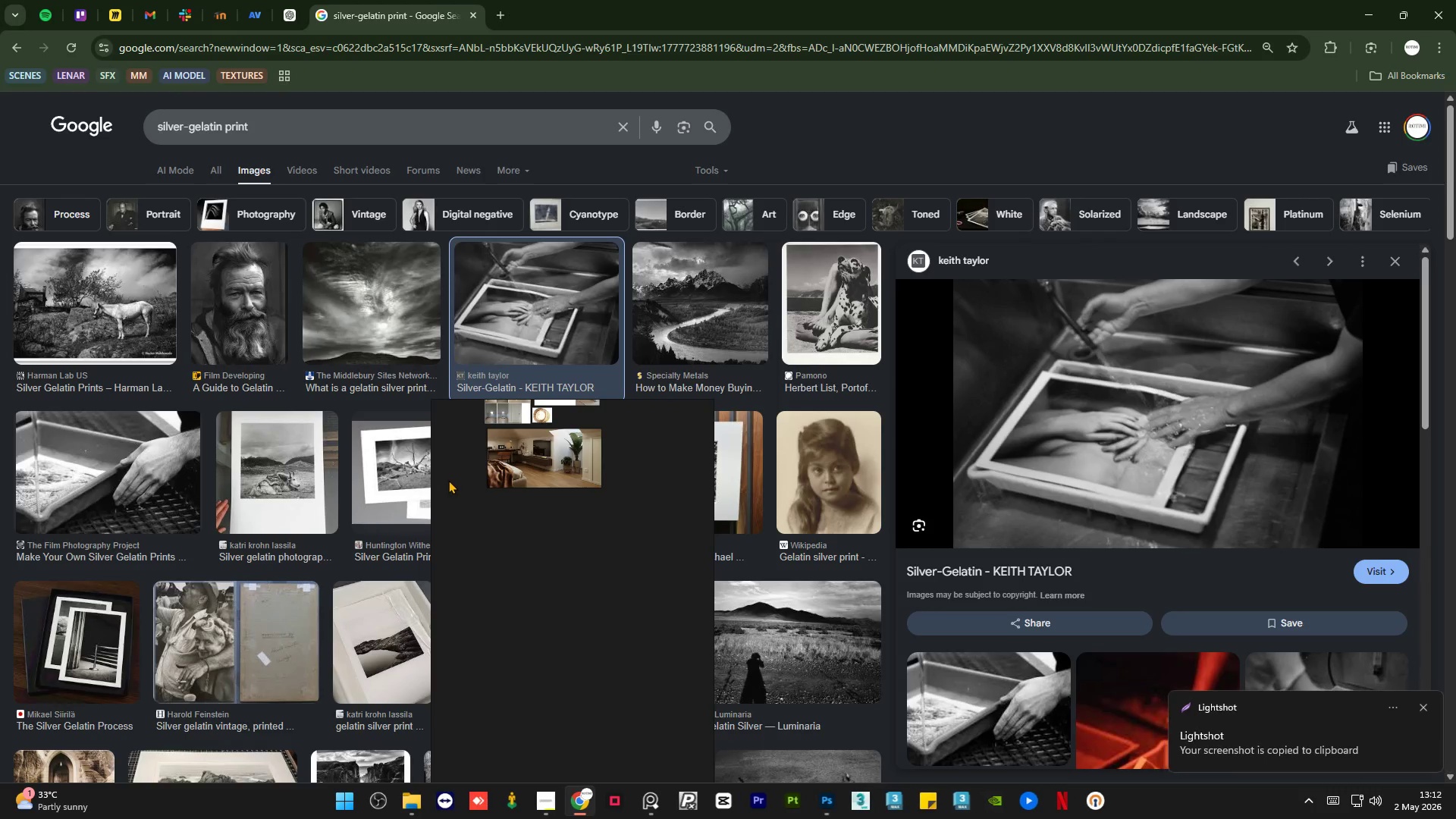 
scroll: coordinate [507, 500], scroll_direction: down, amount: 1.0
 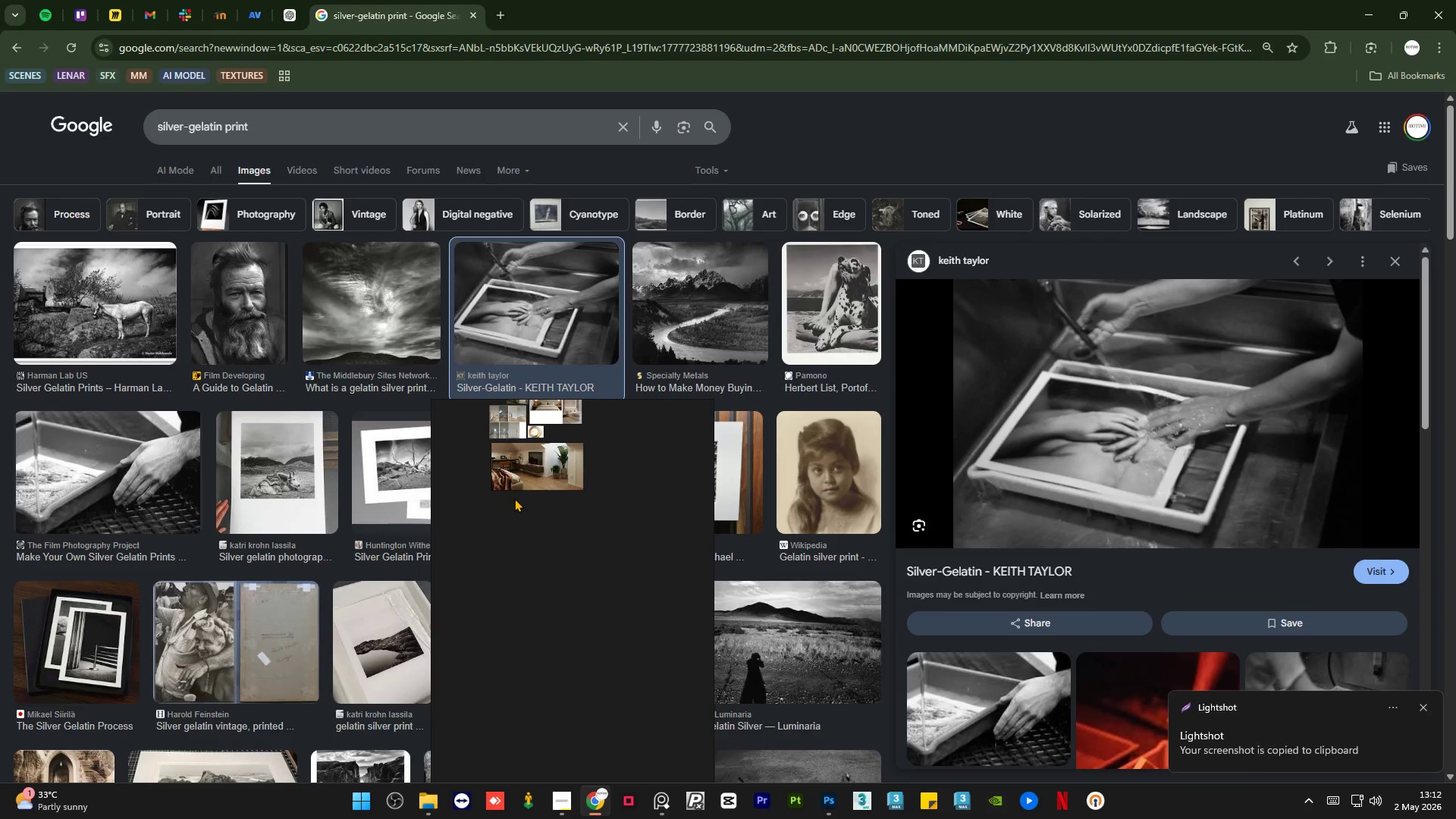 
scroll: coordinate [513, 495], scroll_direction: up, amount: 1.0
 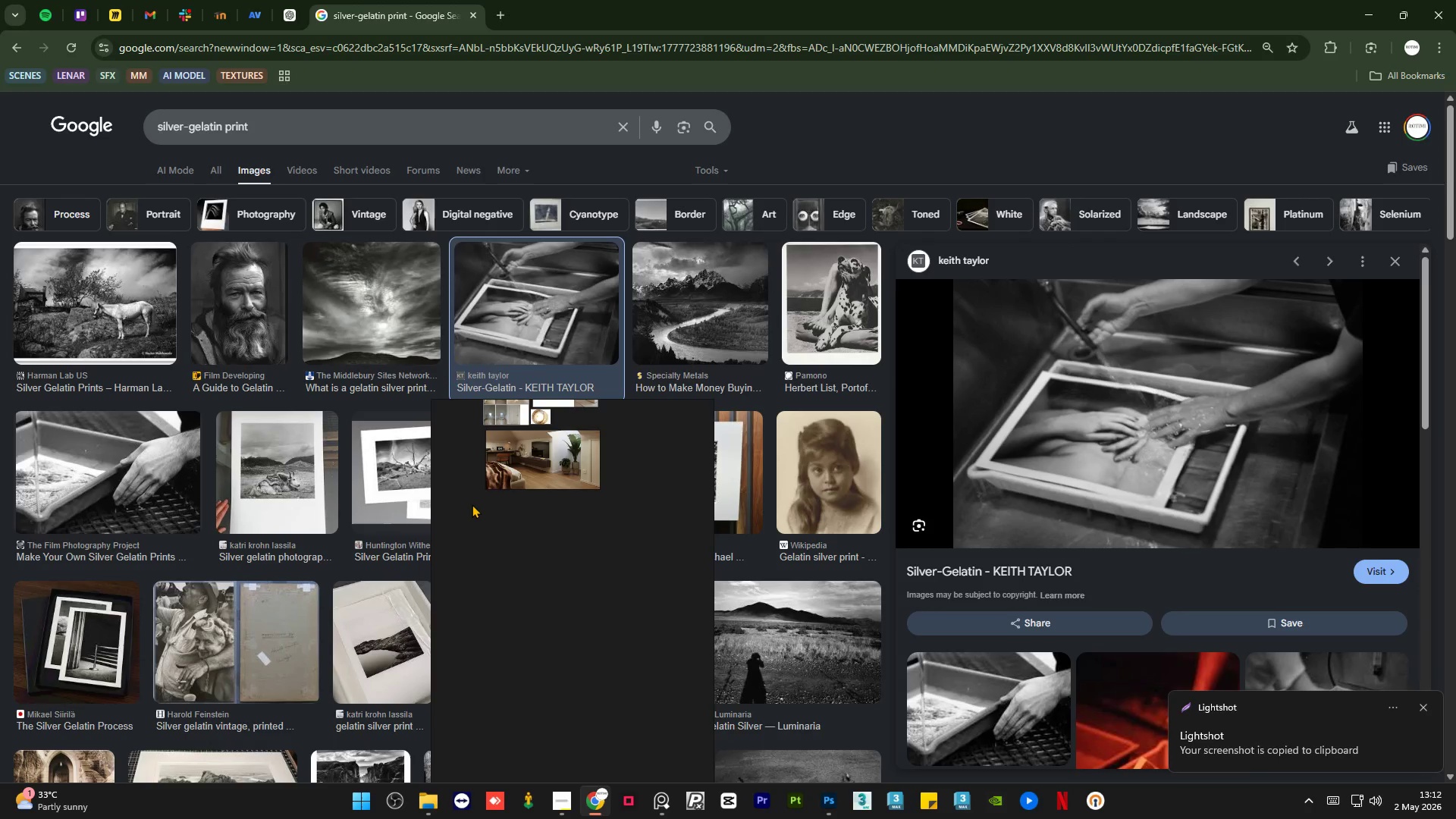 
left_click([472, 504])
 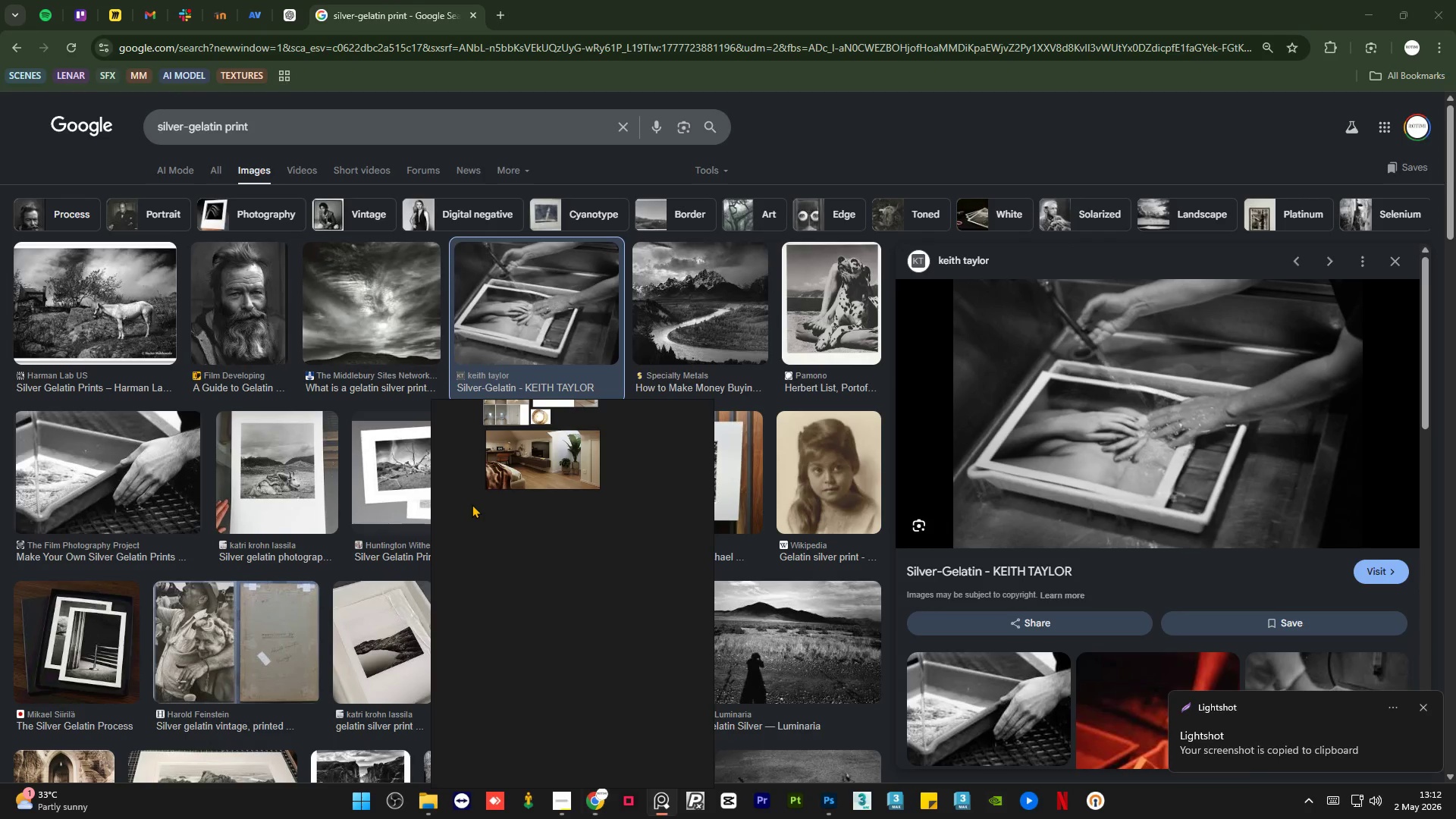 
key(Control+V)
 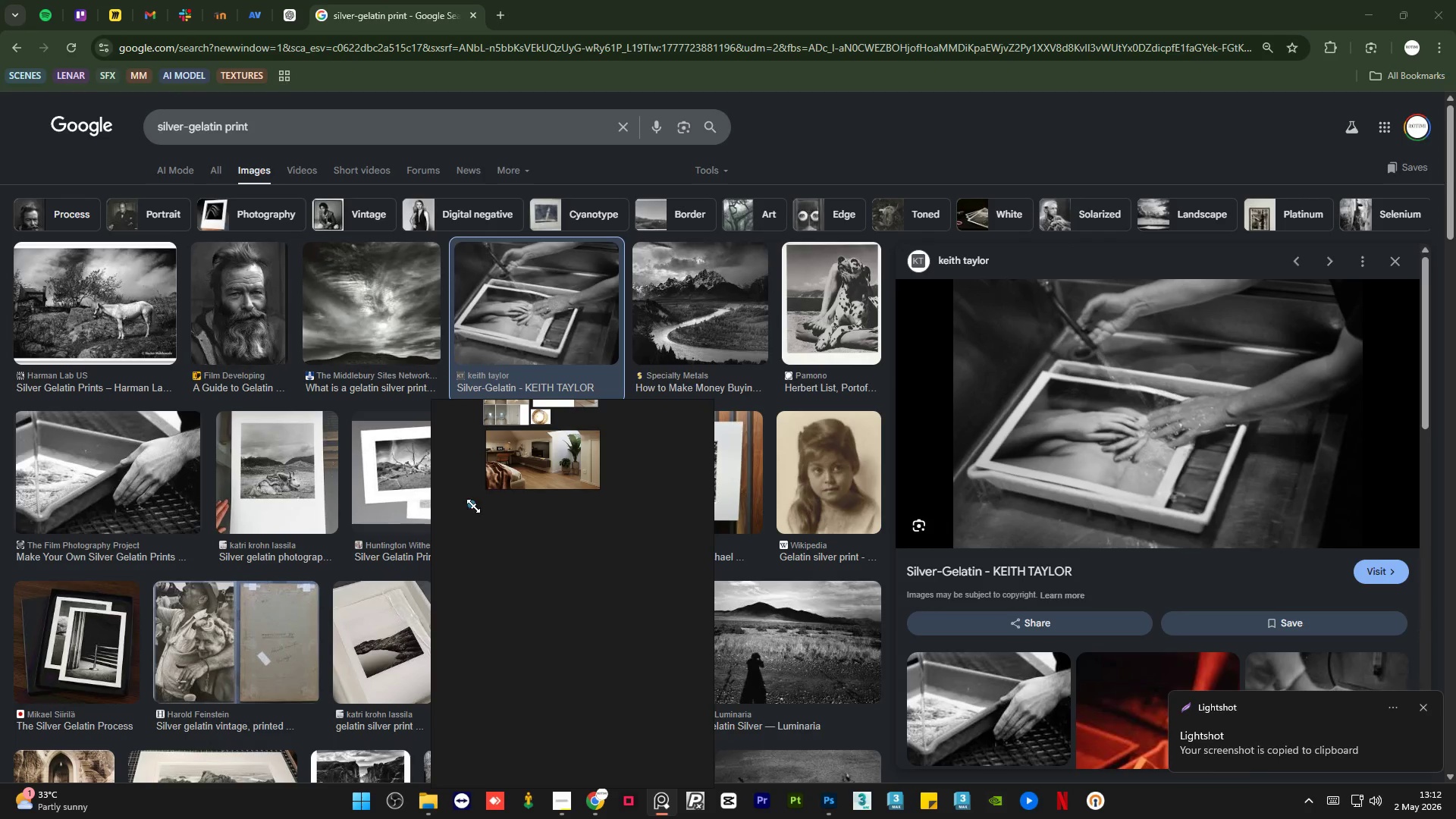 
left_click_drag(start_coordinate=[474, 507], to_coordinate=[559, 598])
 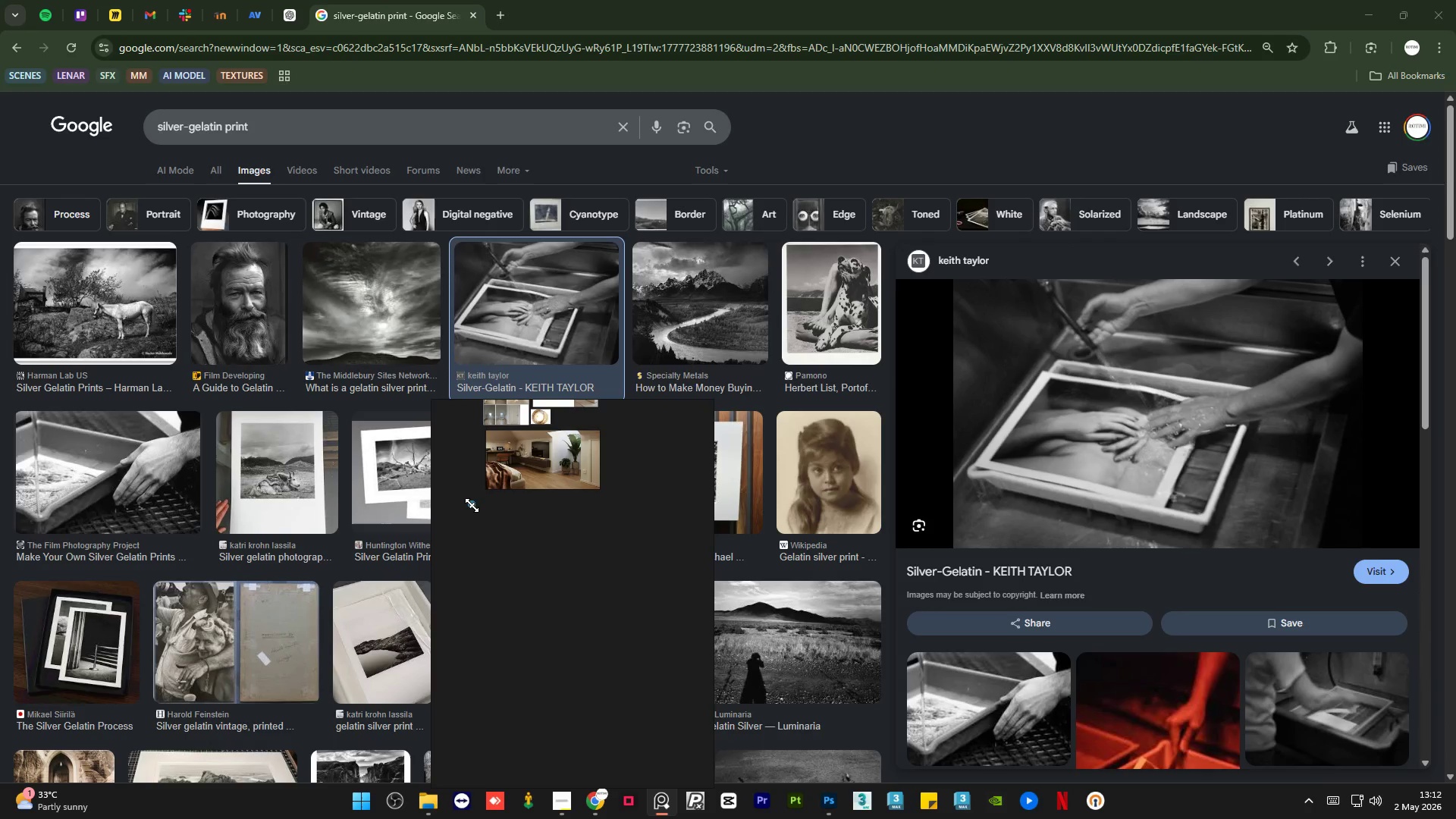 
left_click_drag(start_coordinate=[472, 506], to_coordinate=[718, 758])
 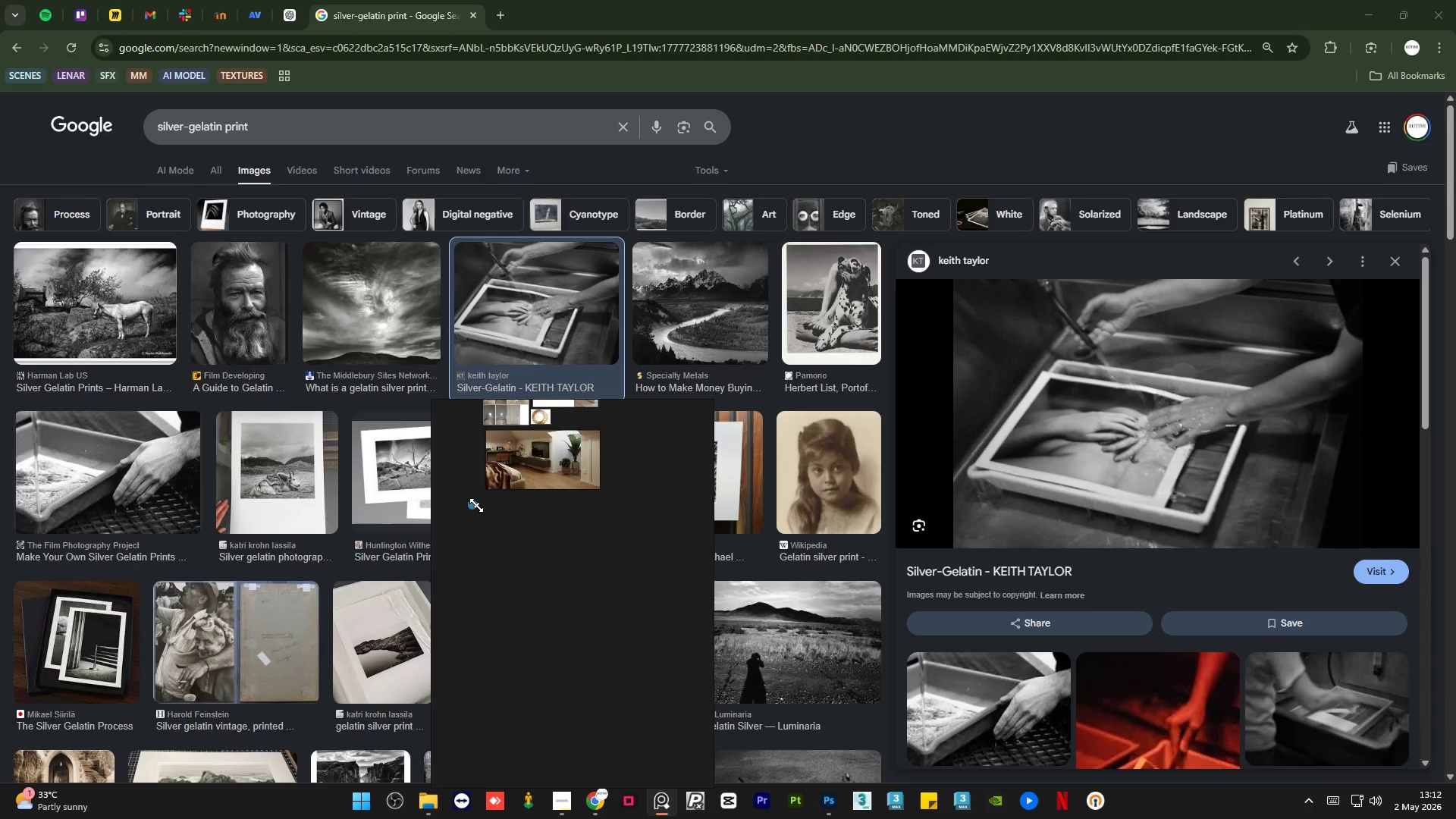 
left_click_drag(start_coordinate=[477, 507], to_coordinate=[720, 768])
 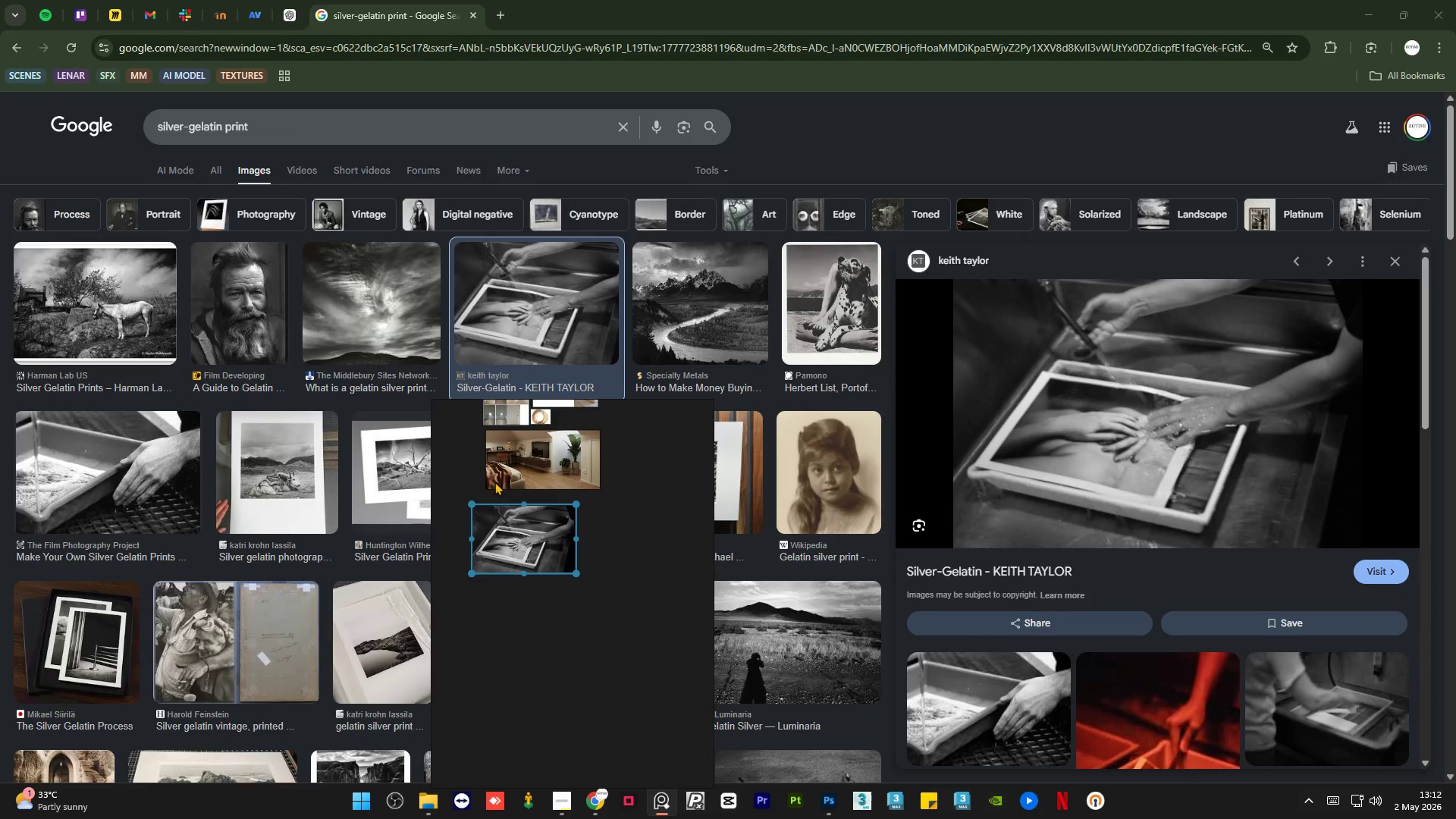 
scroll: coordinate [487, 481], scroll_direction: up, amount: 2.0
 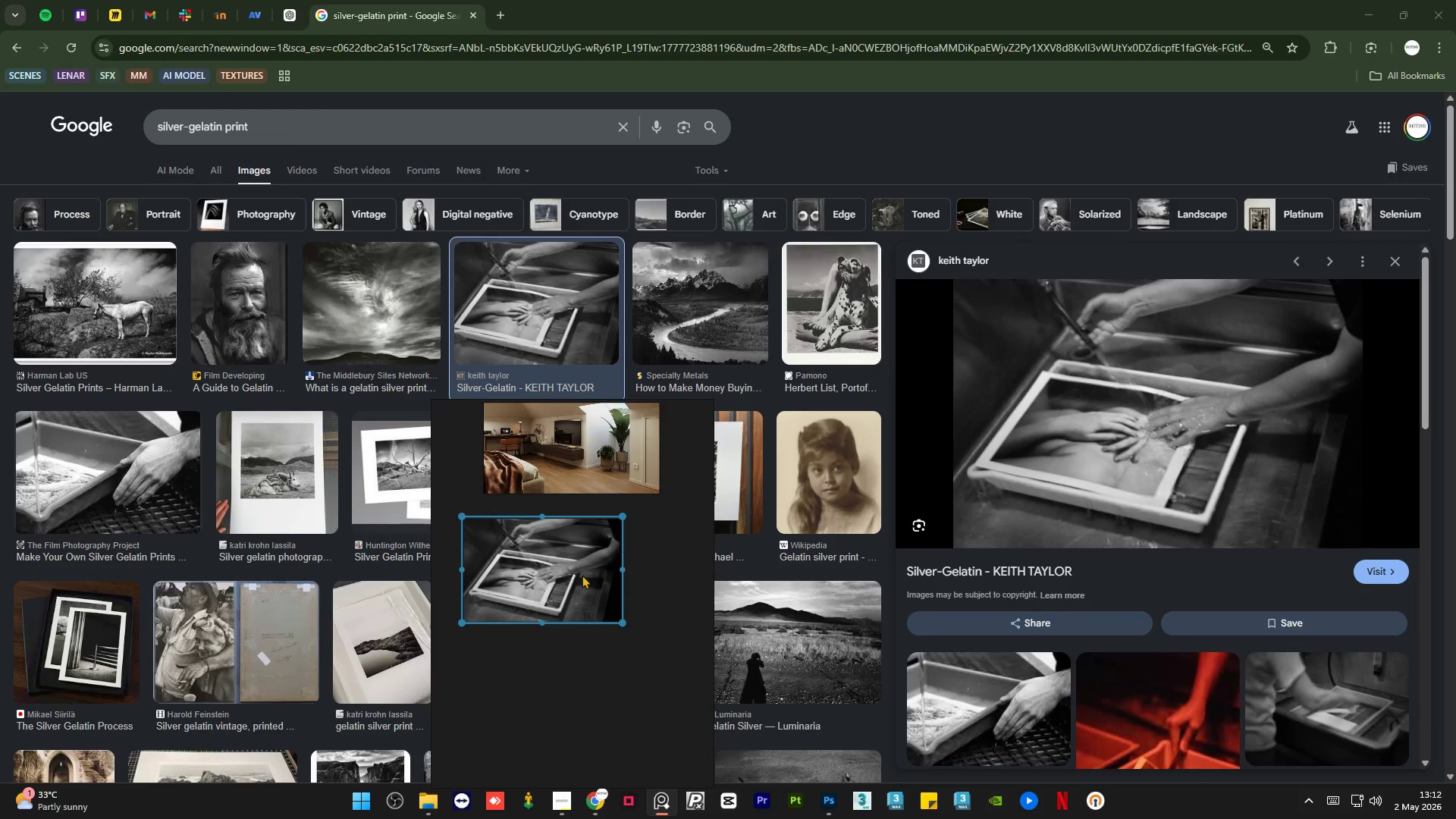 
left_click_drag(start_coordinate=[565, 576], to_coordinate=[541, 560])
 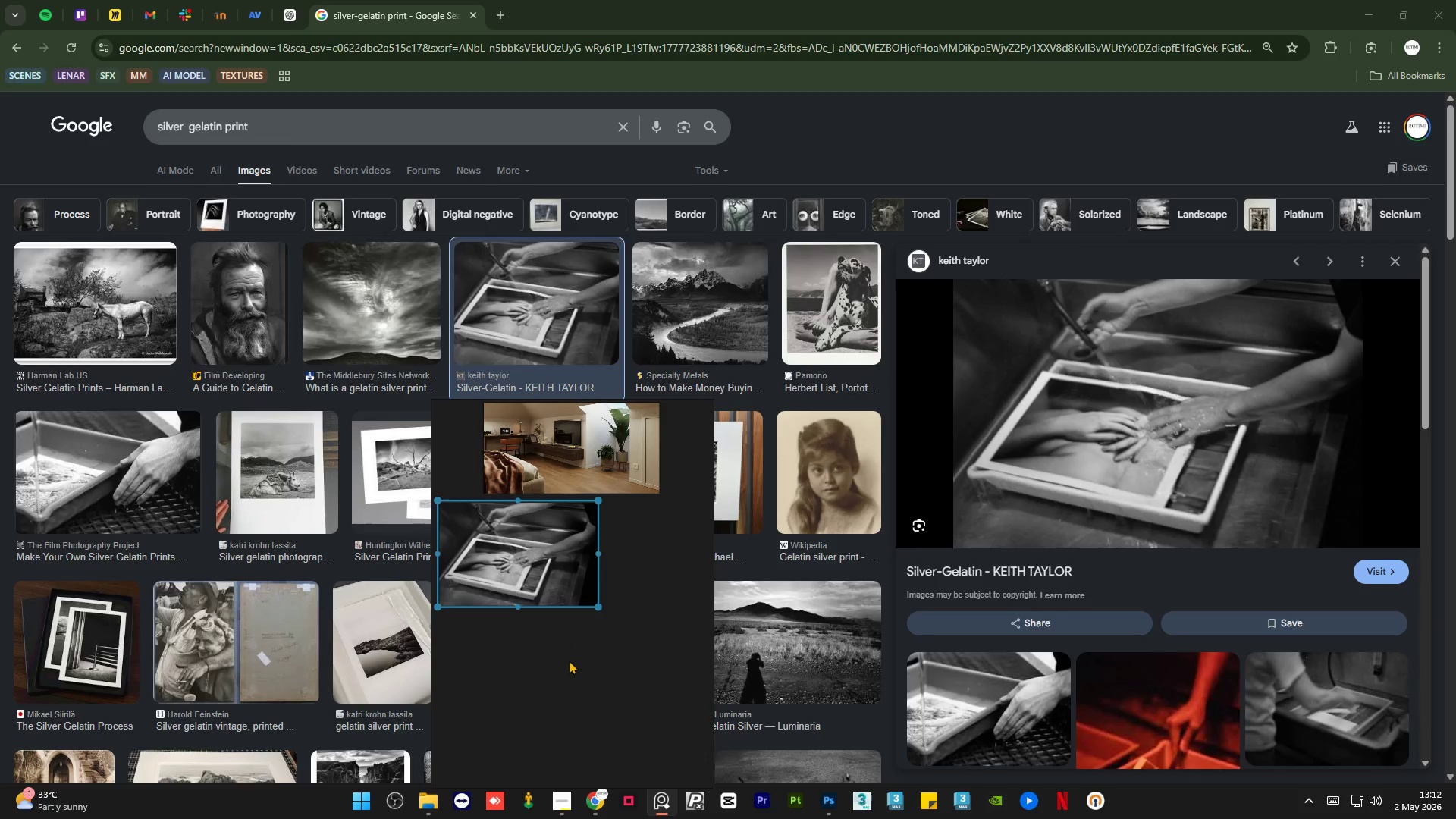 
left_click([567, 661])
 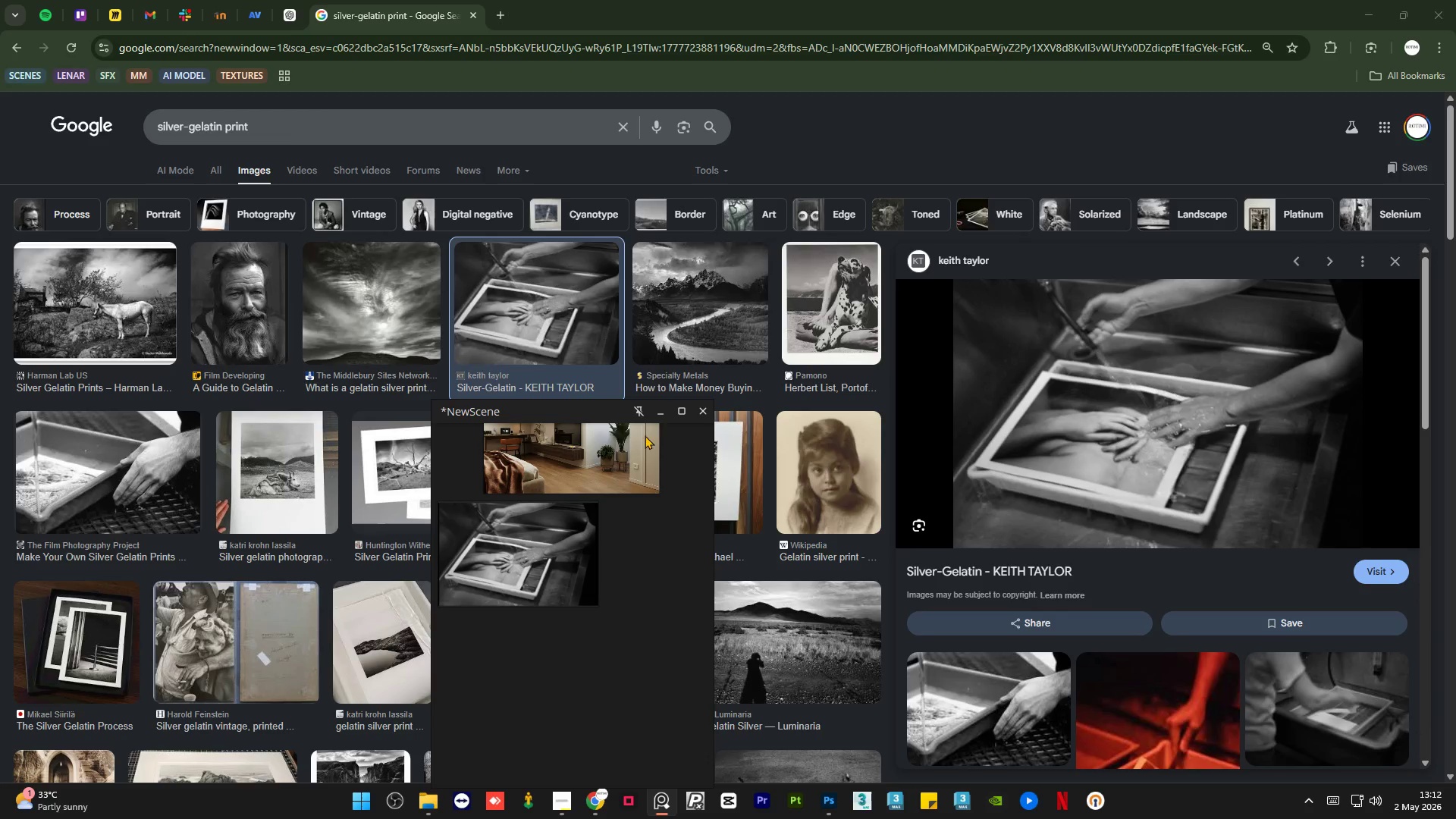 
left_click([665, 410])